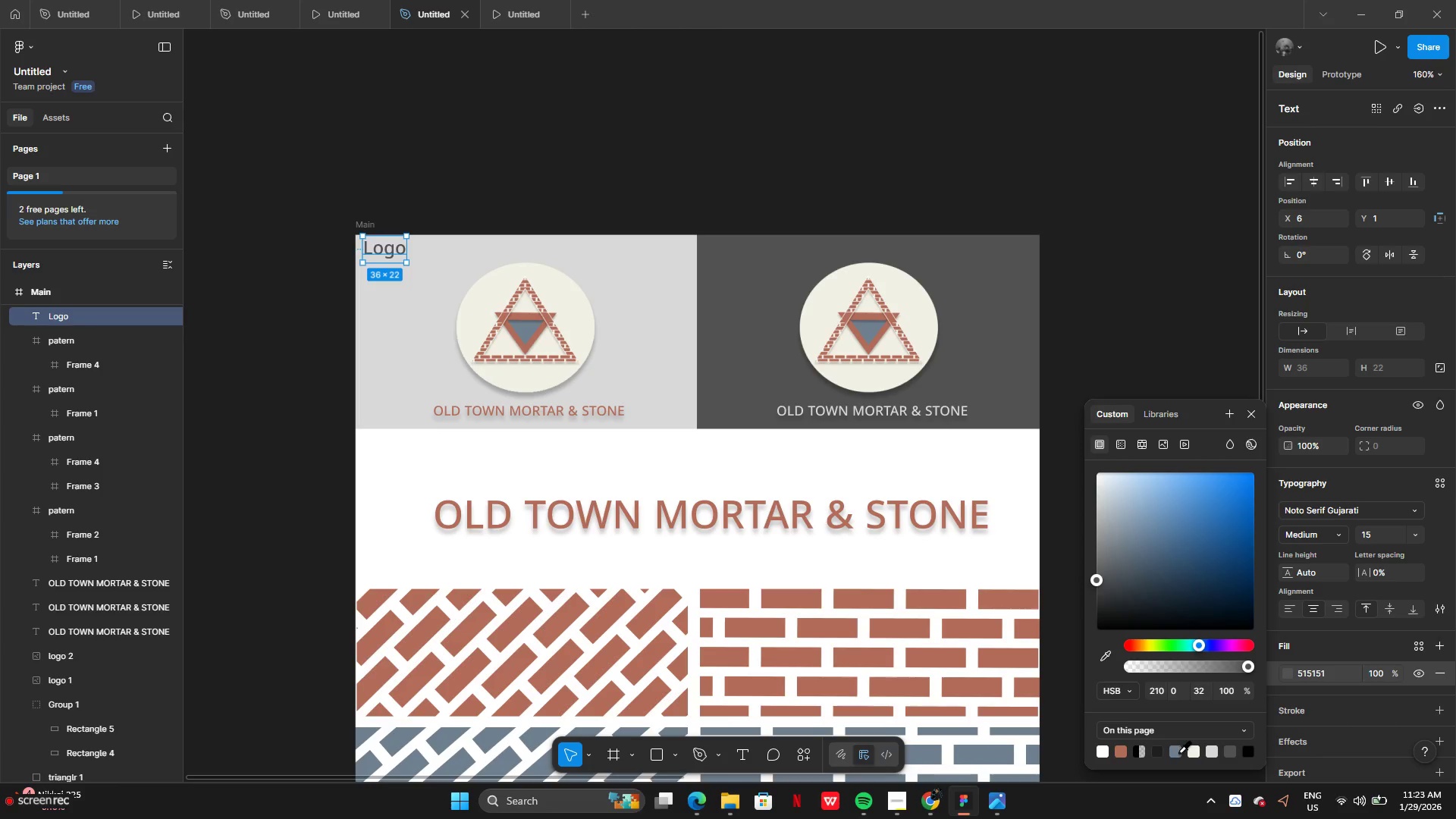 
left_click([1178, 752])
 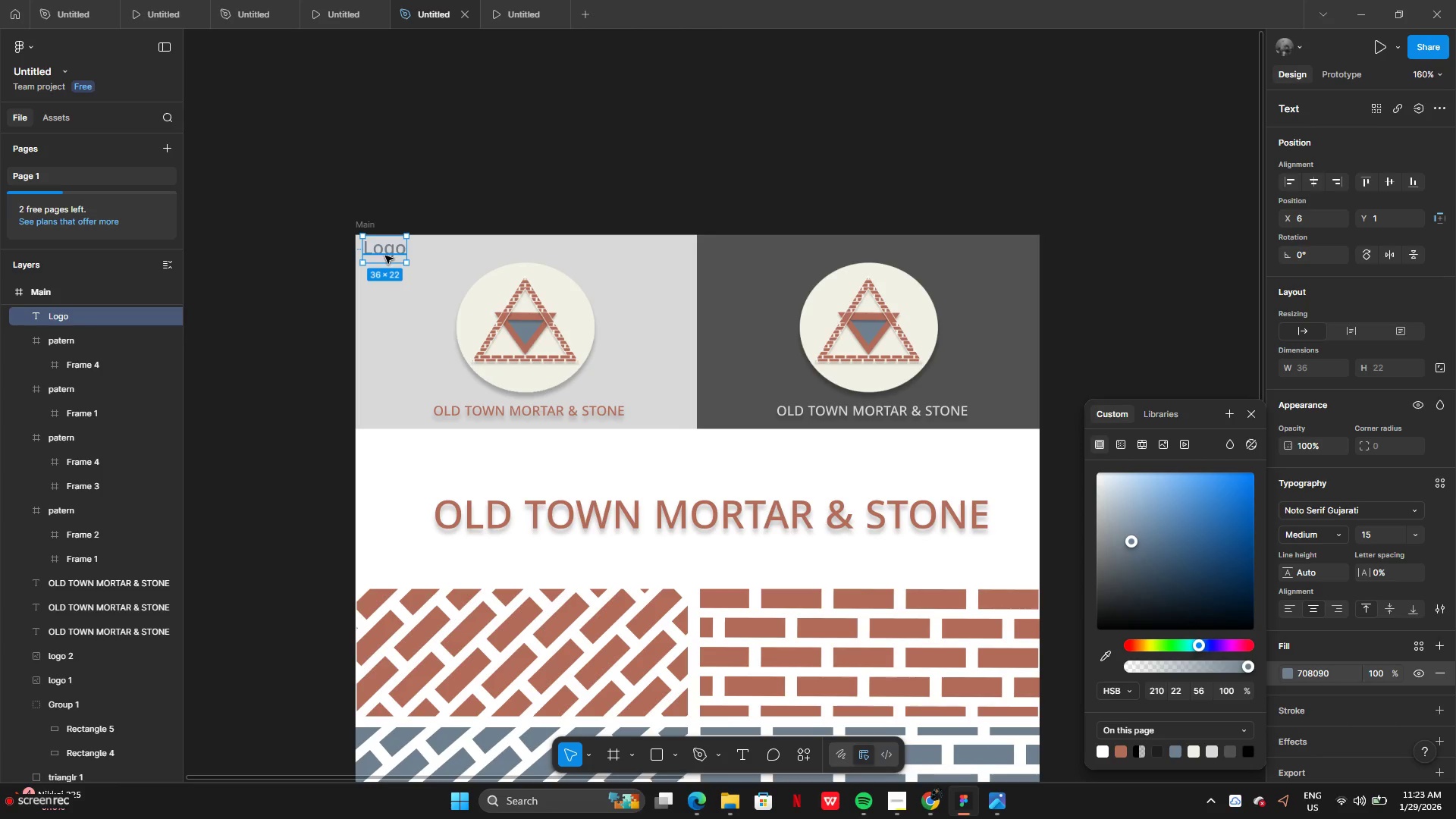 
left_click_drag(start_coordinate=[386, 253], to_coordinate=[388, 259])
 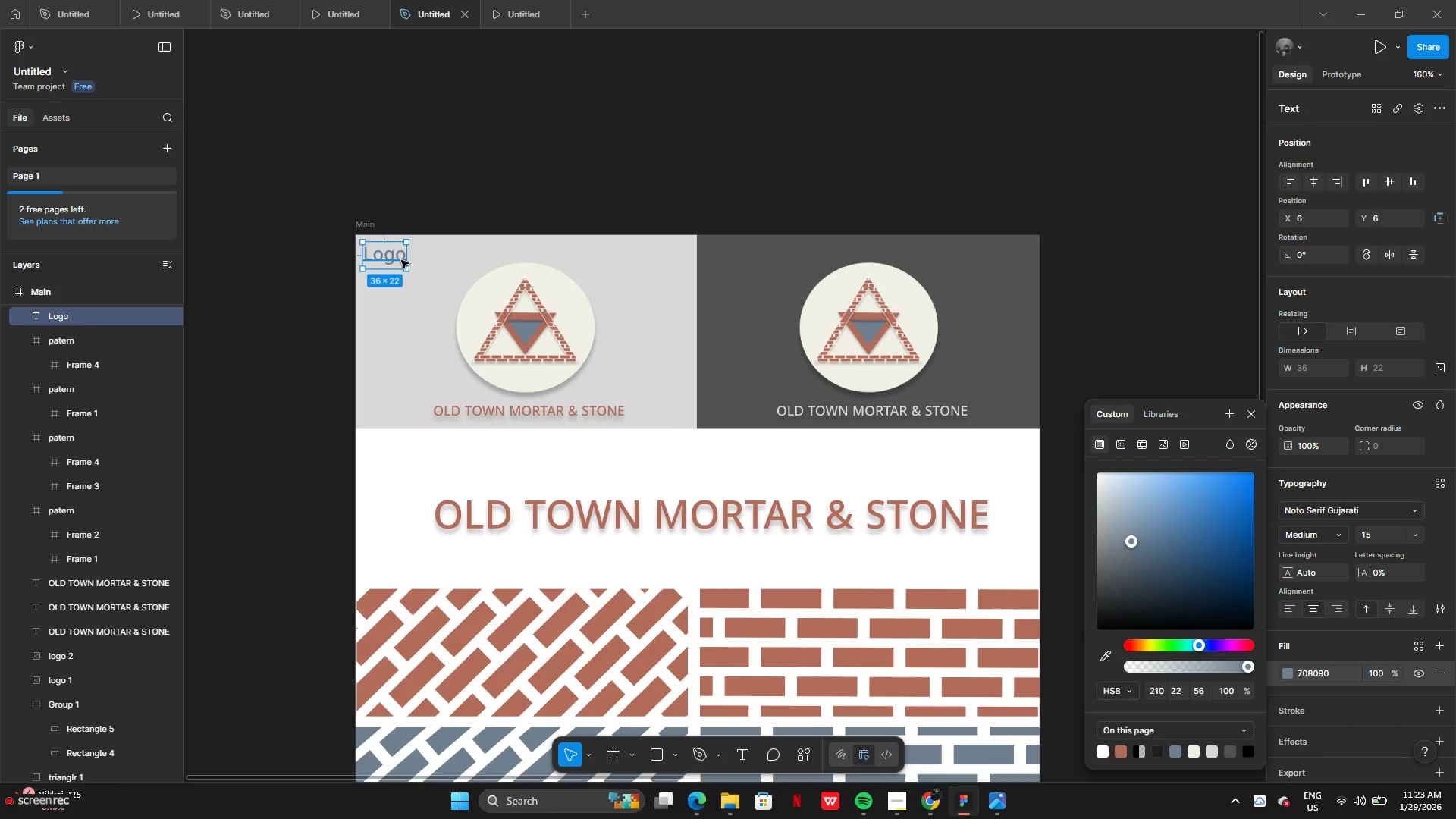 
double_click([394, 259])
 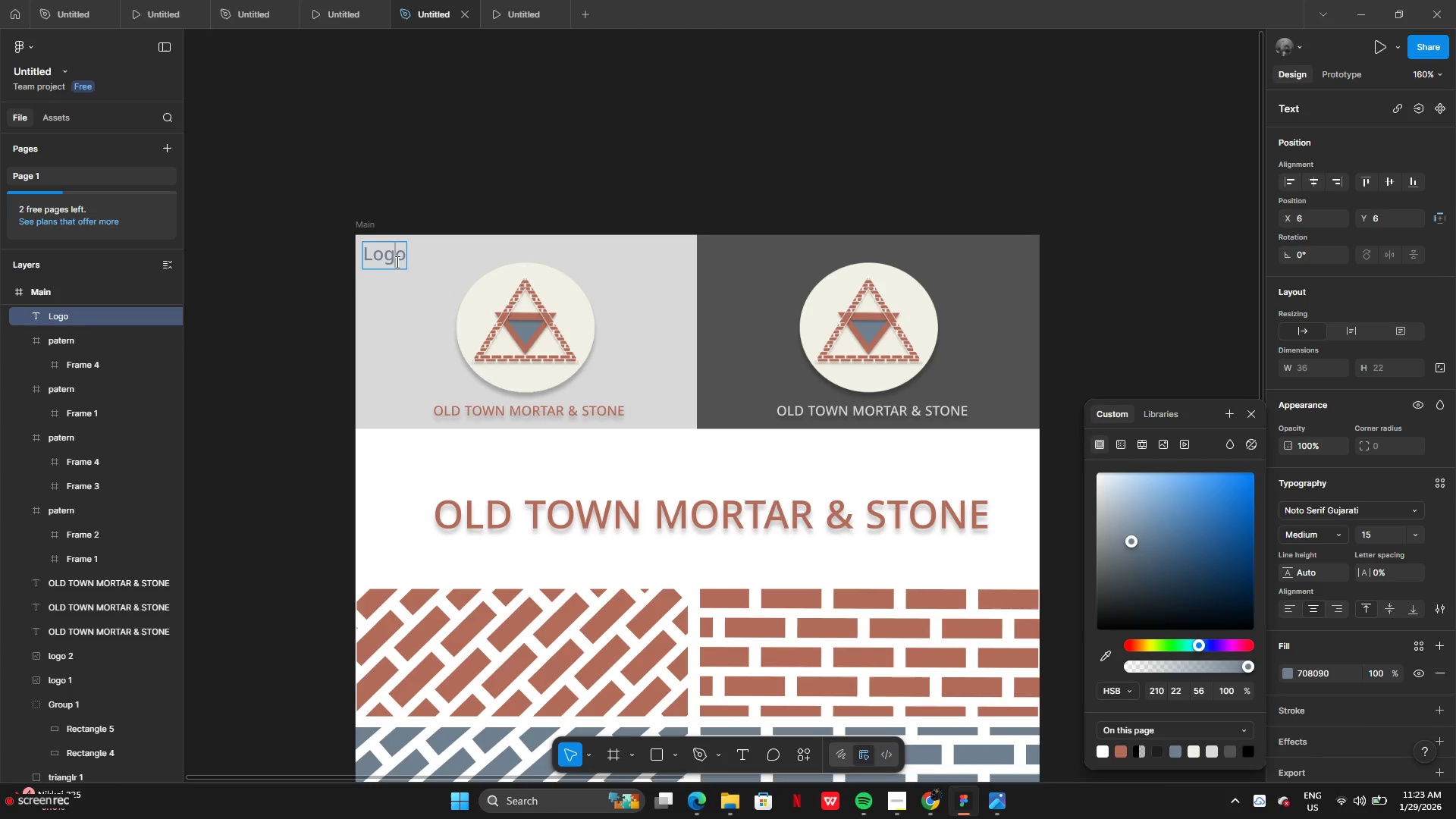 
key(ArrowRight)
 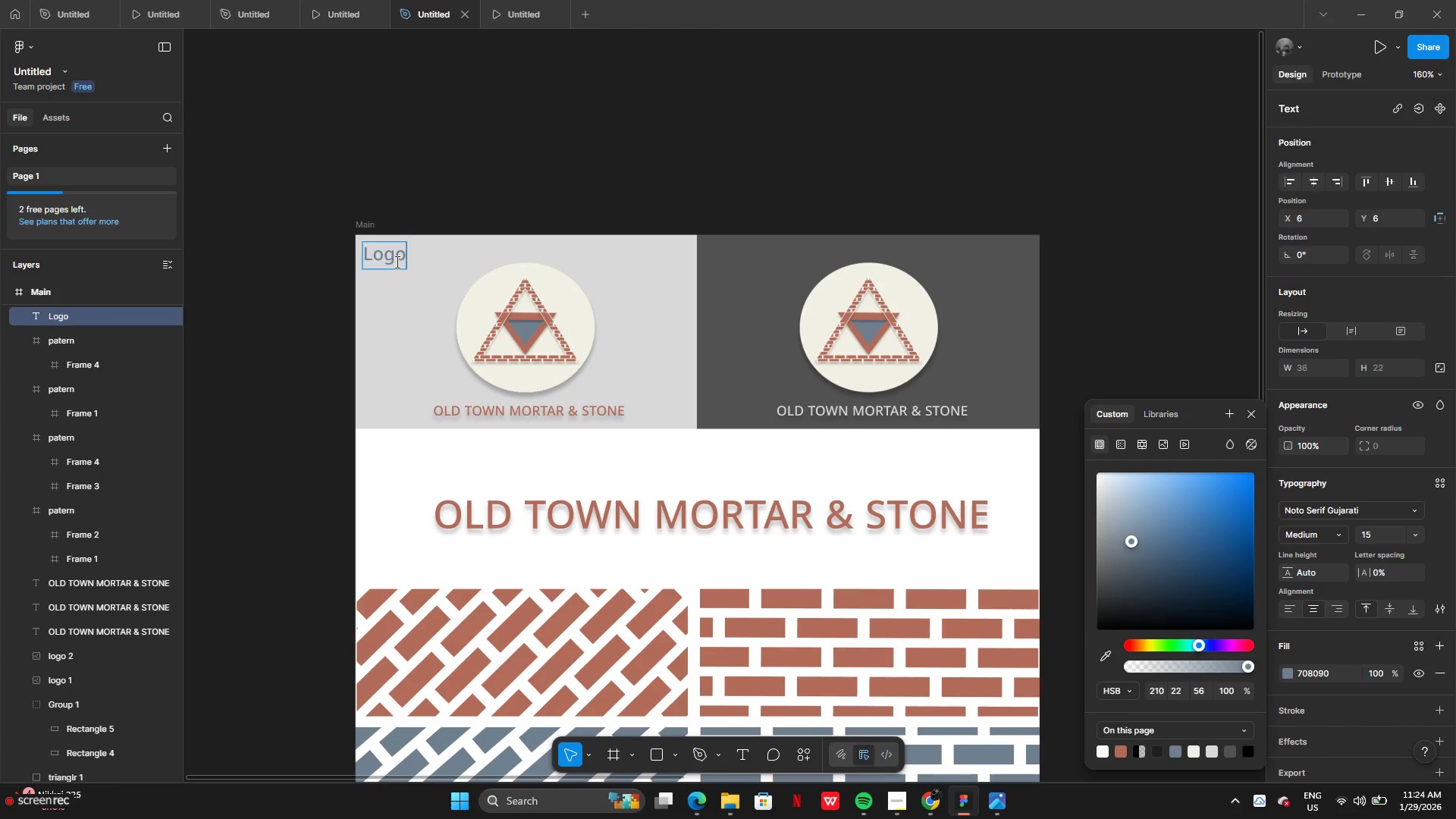 
key(Backspace)
key(Backspace)
key(Backspace)
type(OGO)
 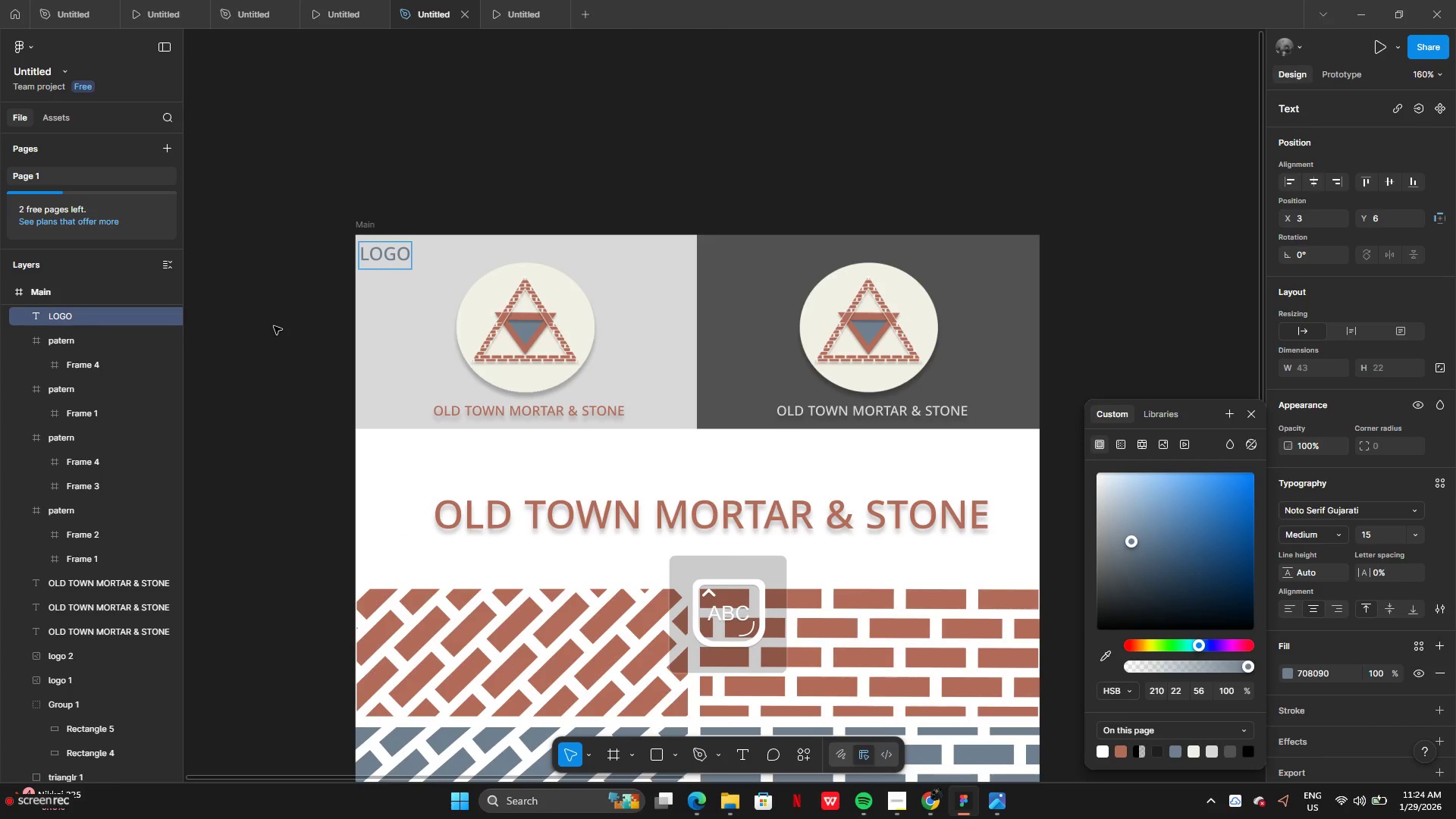 
key(Backspace)
key(Backspace)
key(Backspace)
type(ogo)
 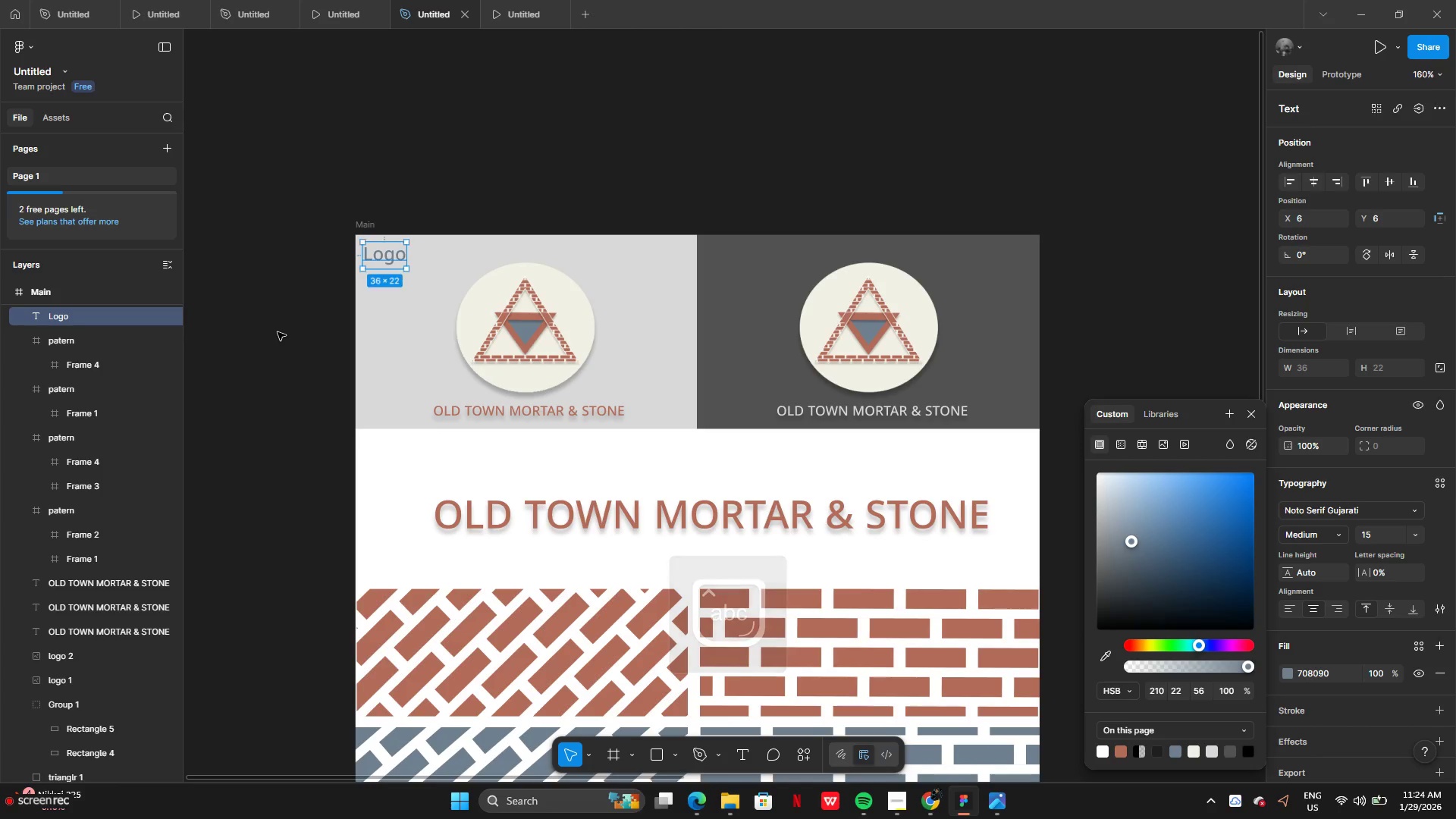 
left_click([278, 333])
 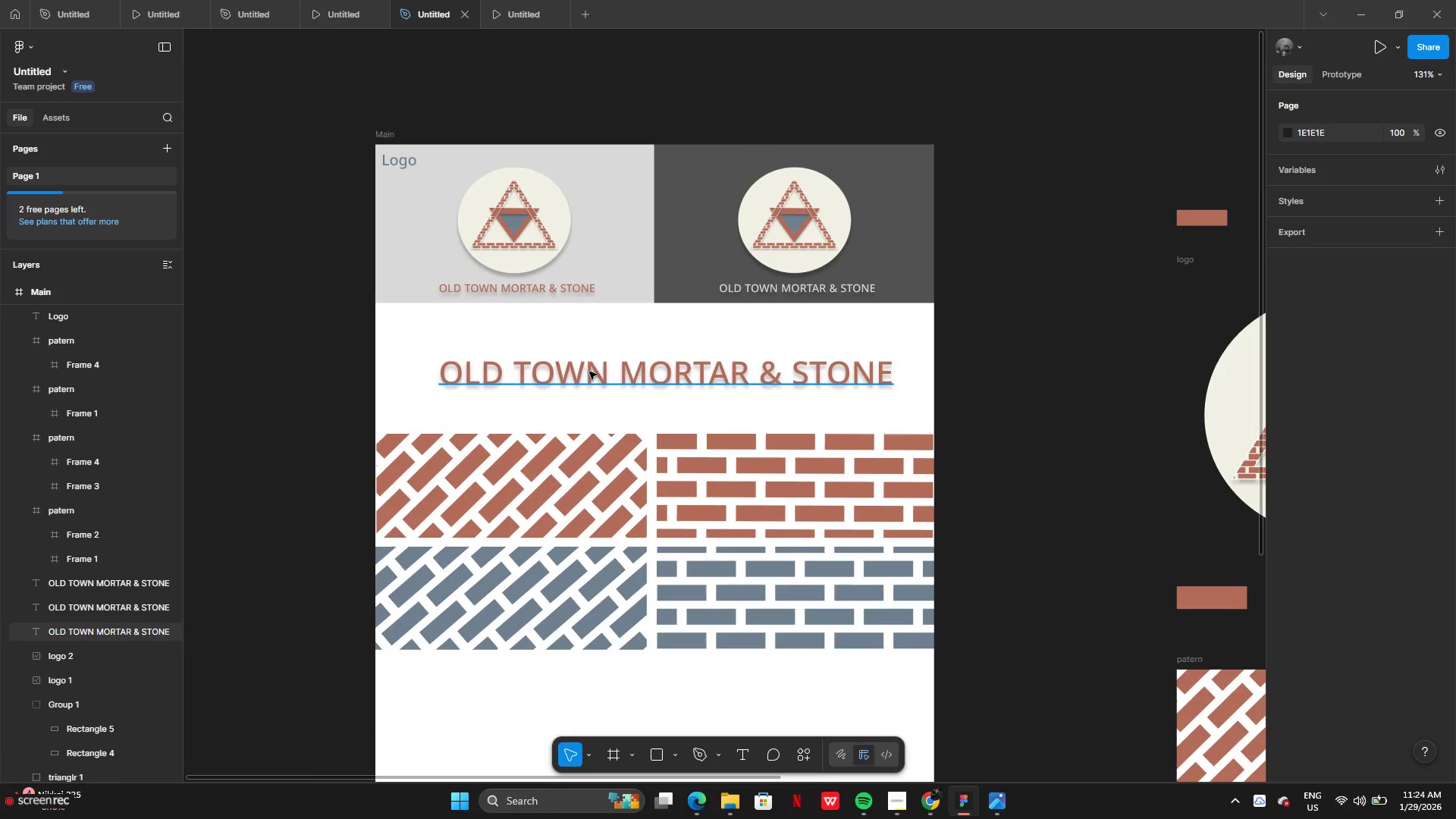 
left_click([410, 165])
 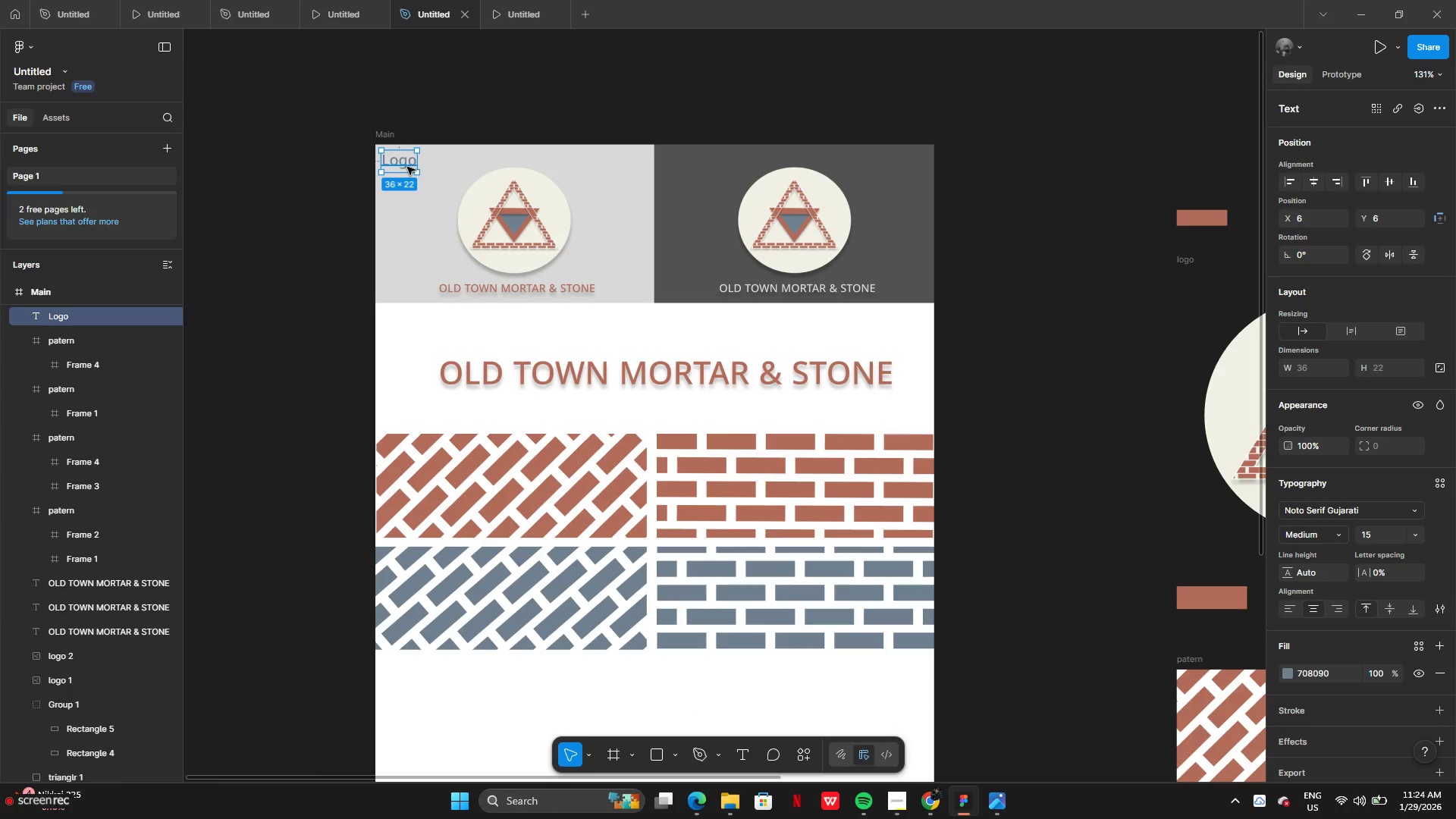 
hold_key(key=AltLeft, duration=2.33)
left_click_drag(start_coordinate=[403, 162], to_coordinate=[404, 326])
 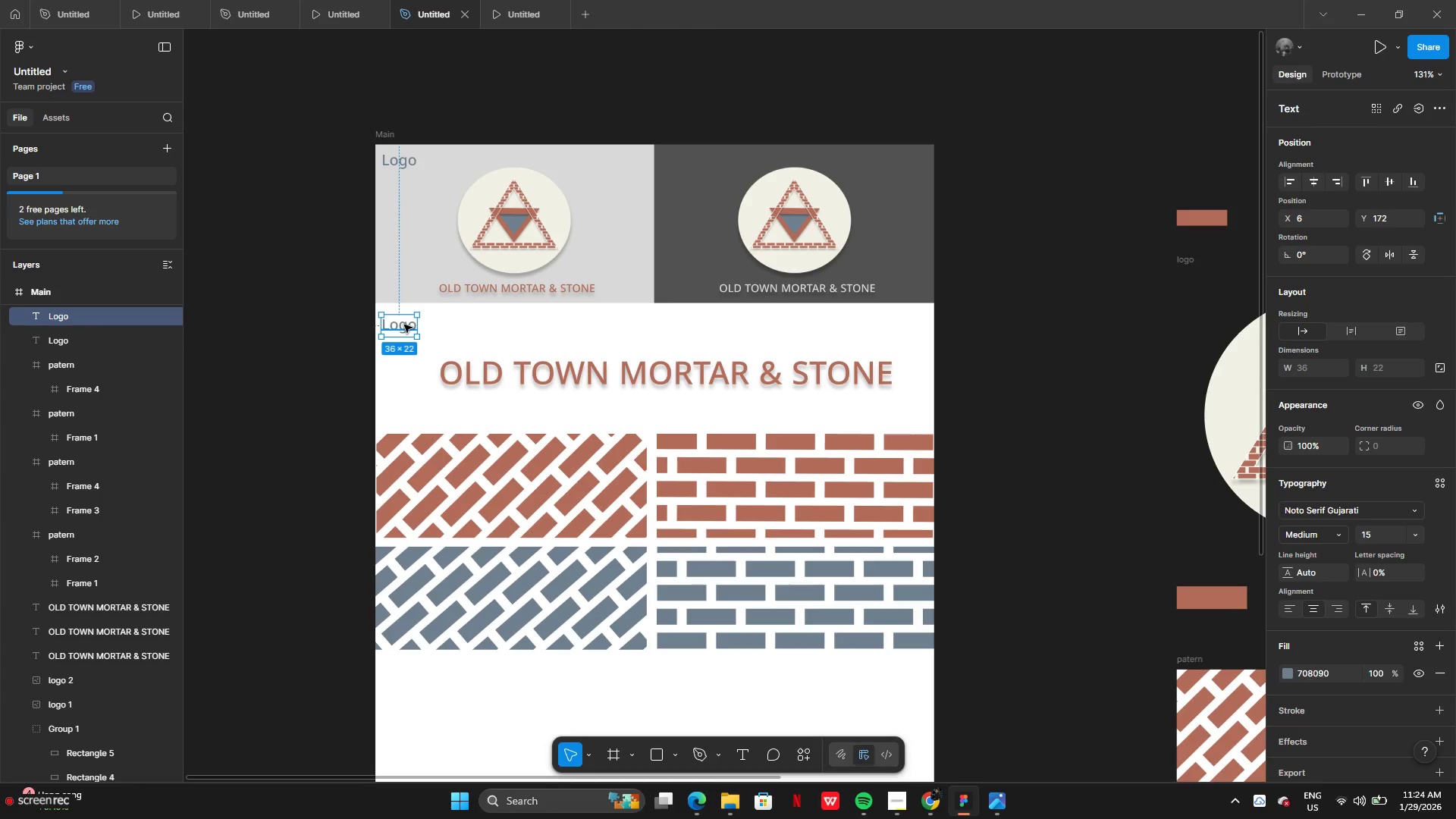 
double_click([404, 325])
 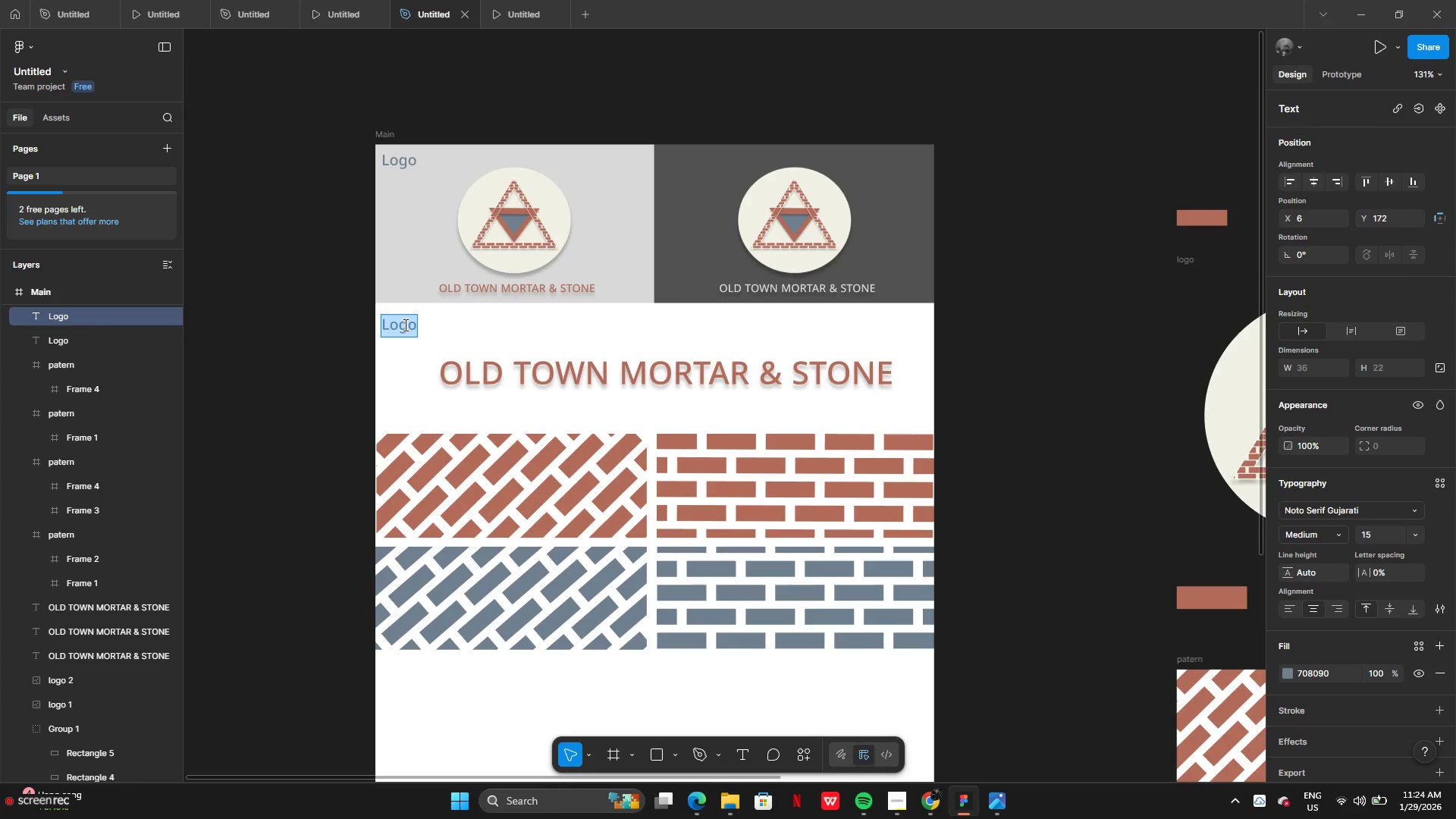 
type(Brand Name)
 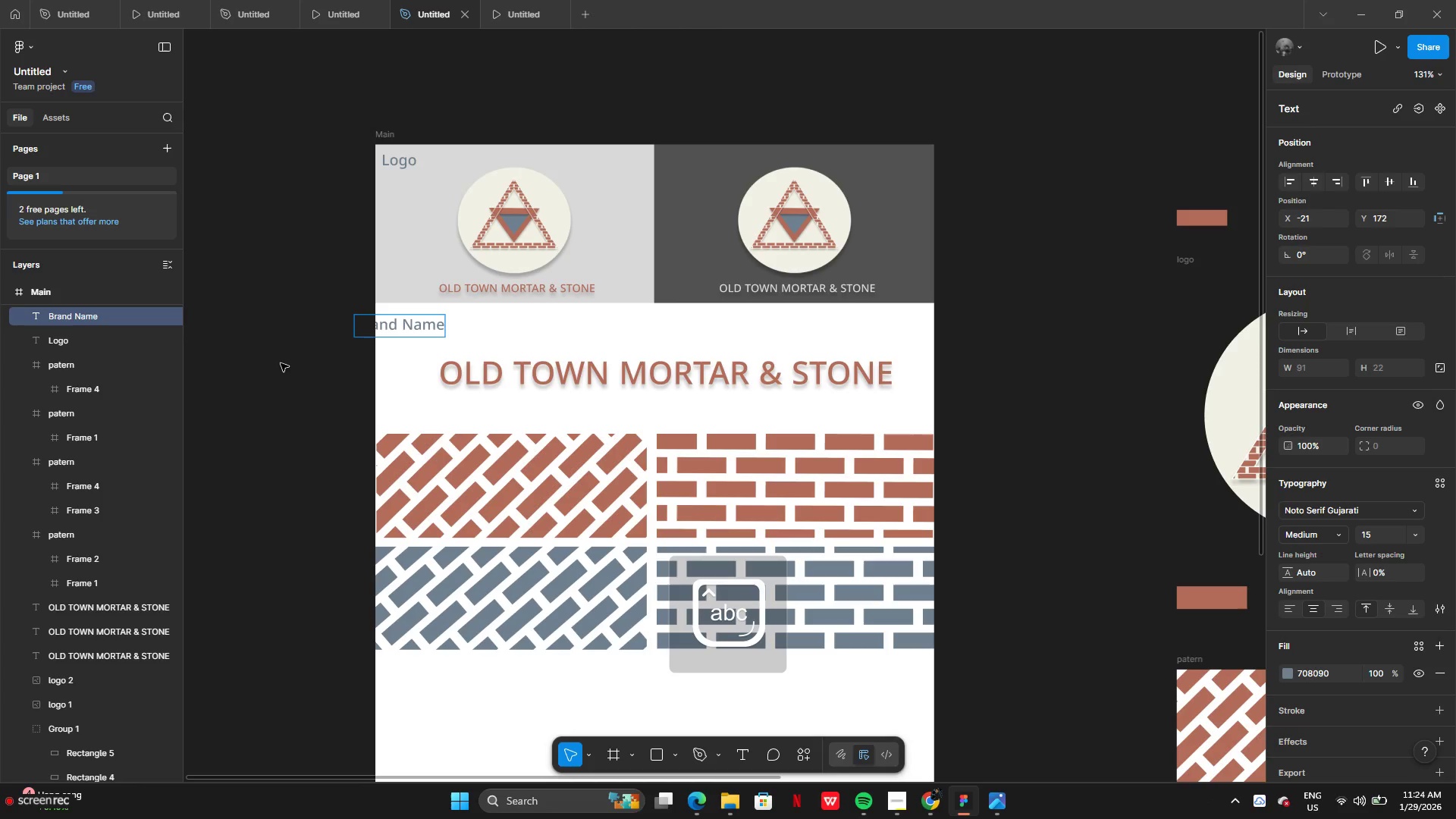 
left_click([278, 366])
 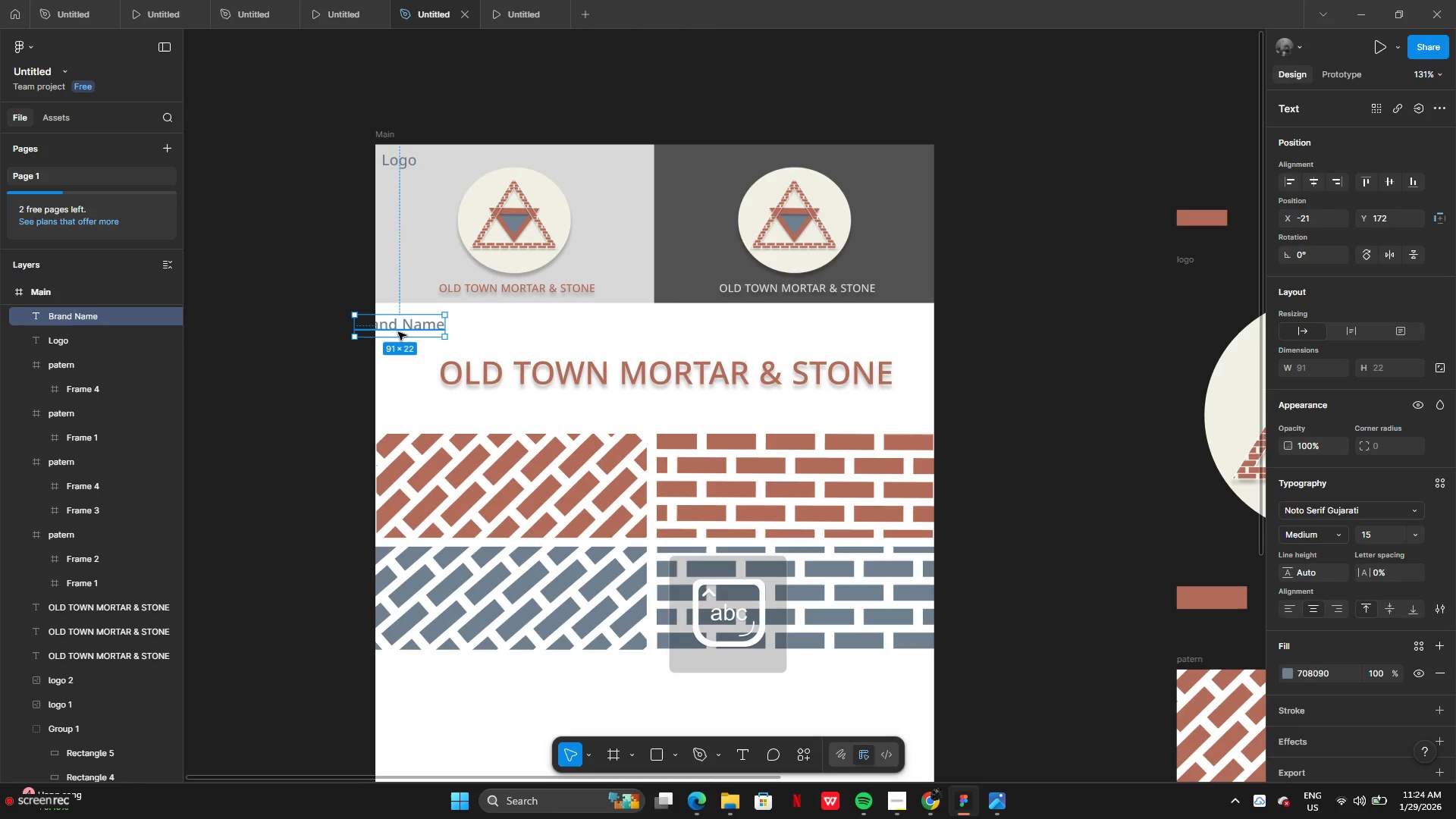 
left_click_drag(start_coordinate=[400, 331], to_coordinate=[428, 326])
 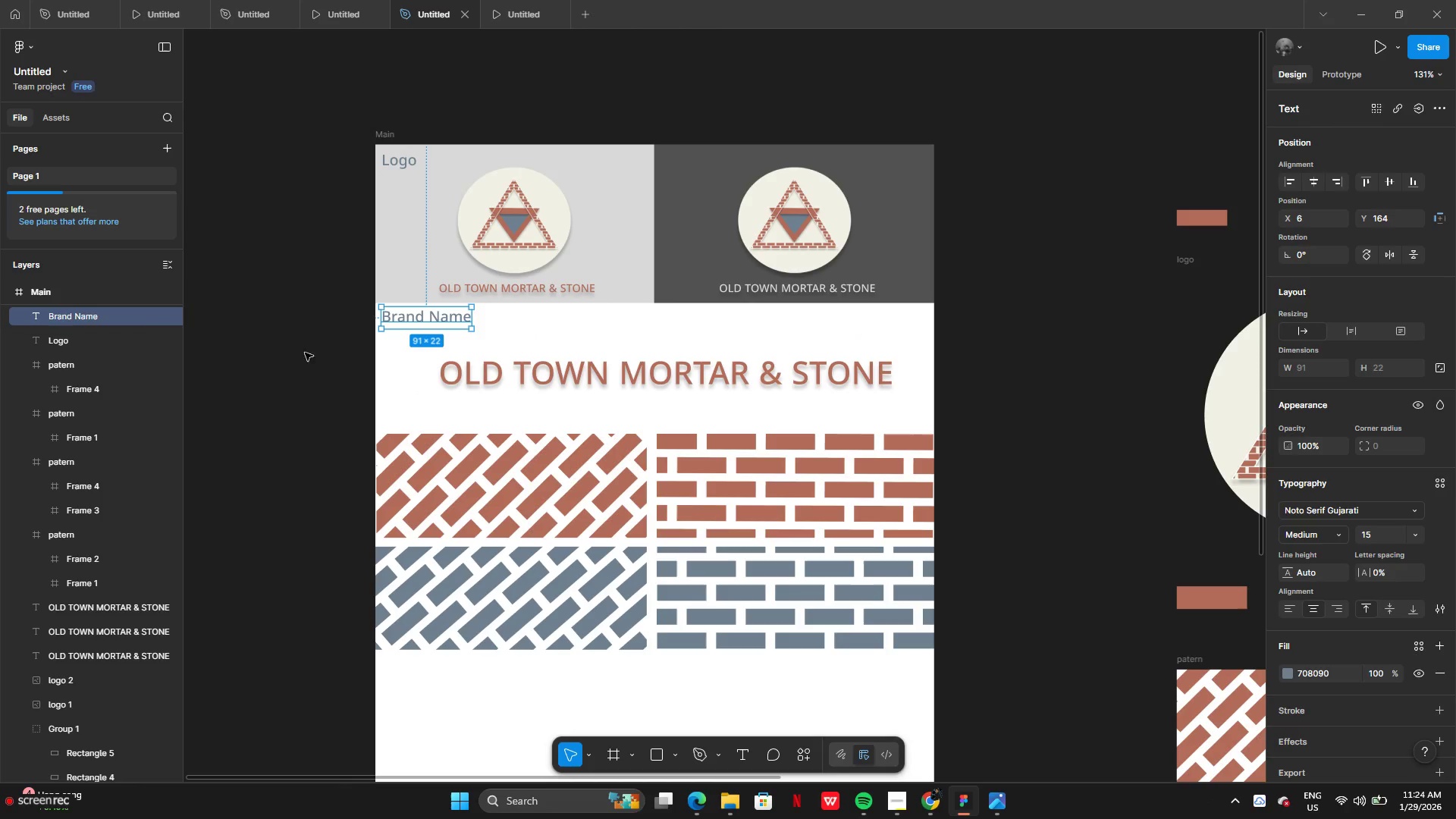 
left_click([305, 354])
 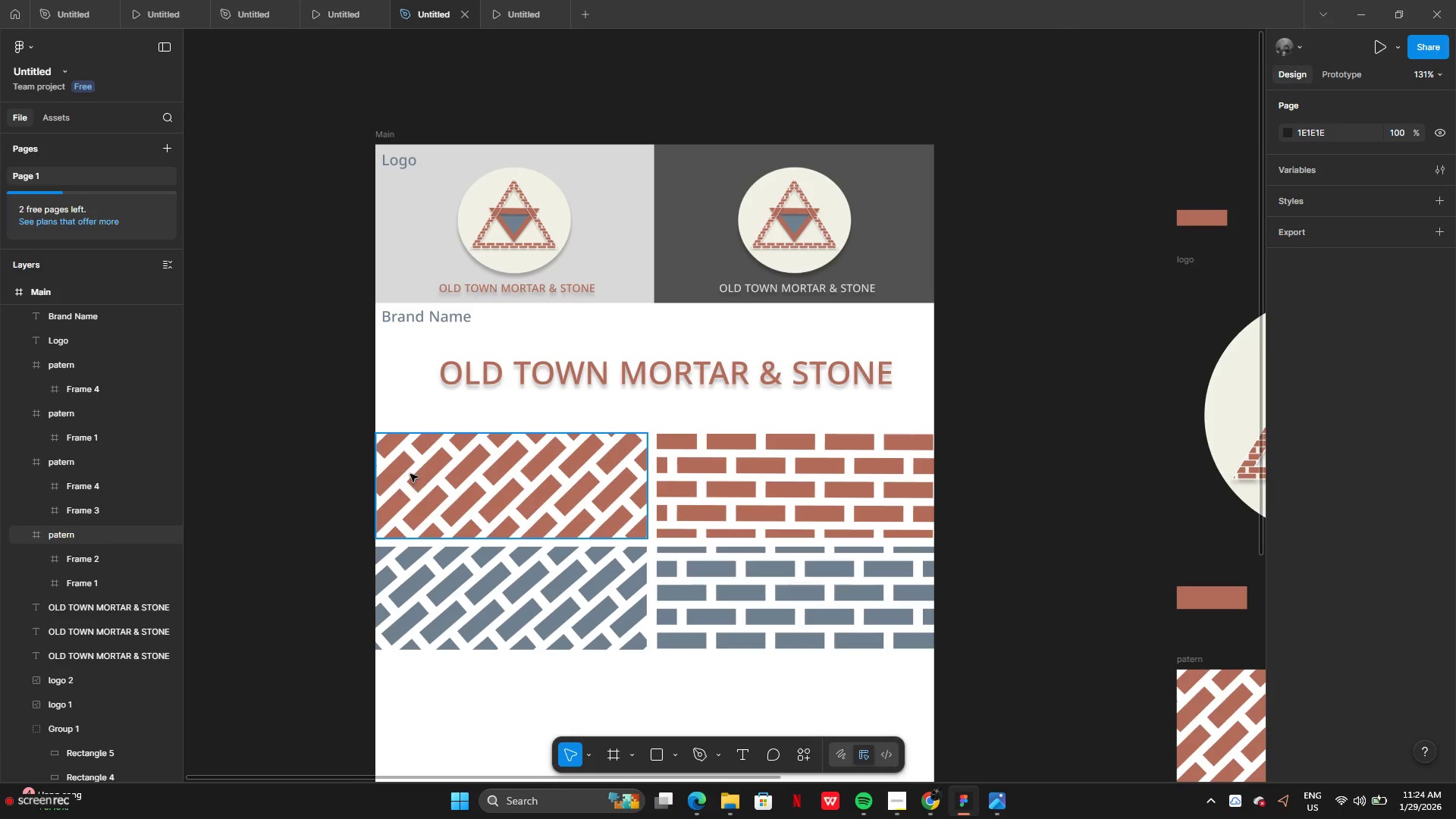 
wait(8.33)
 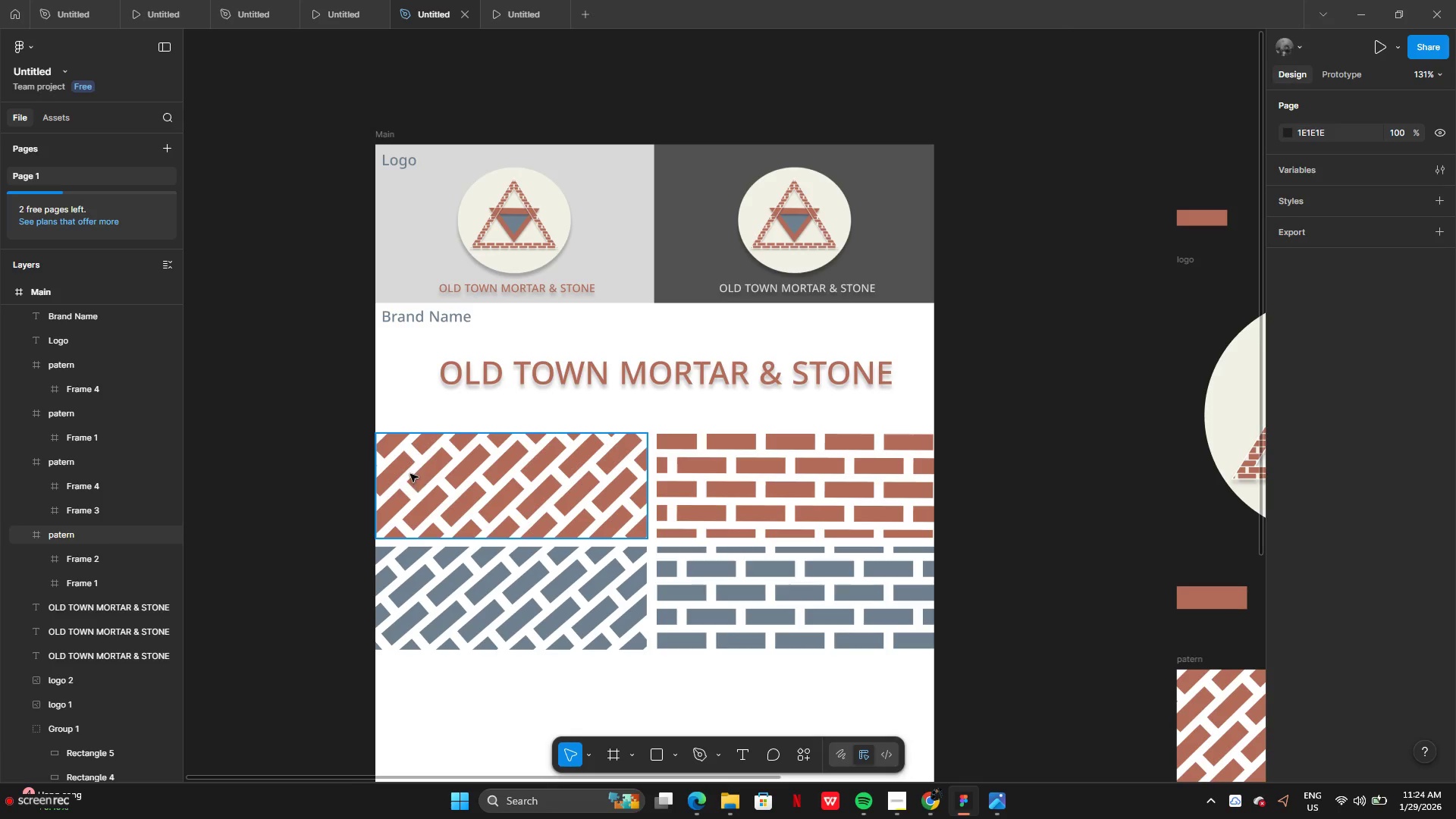 
hold_key(key=AltLeft, duration=2.8)
left_click_drag(start_coordinate=[413, 322], to_coordinate=[410, 423])
 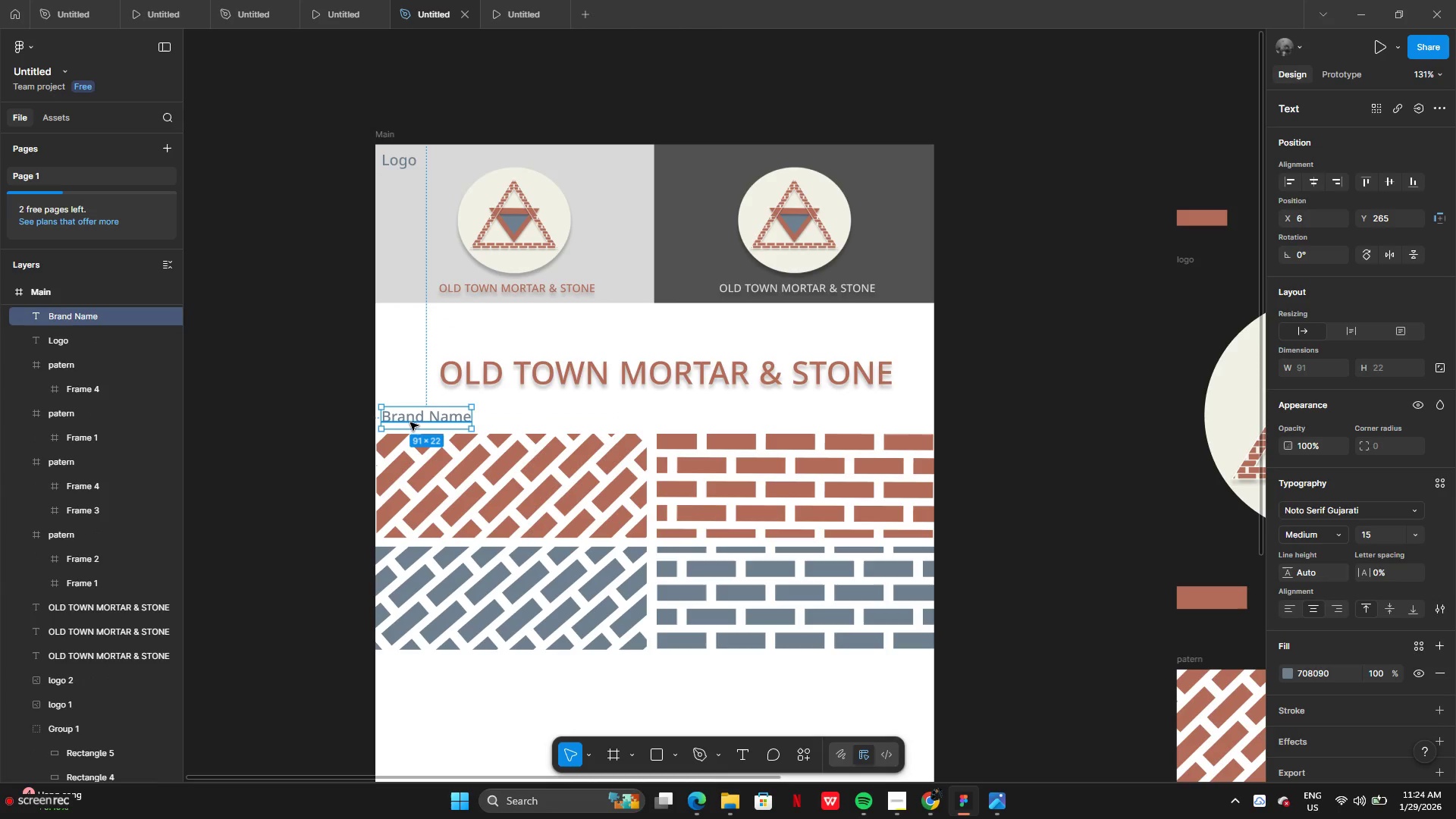 
double_click([410, 422])
 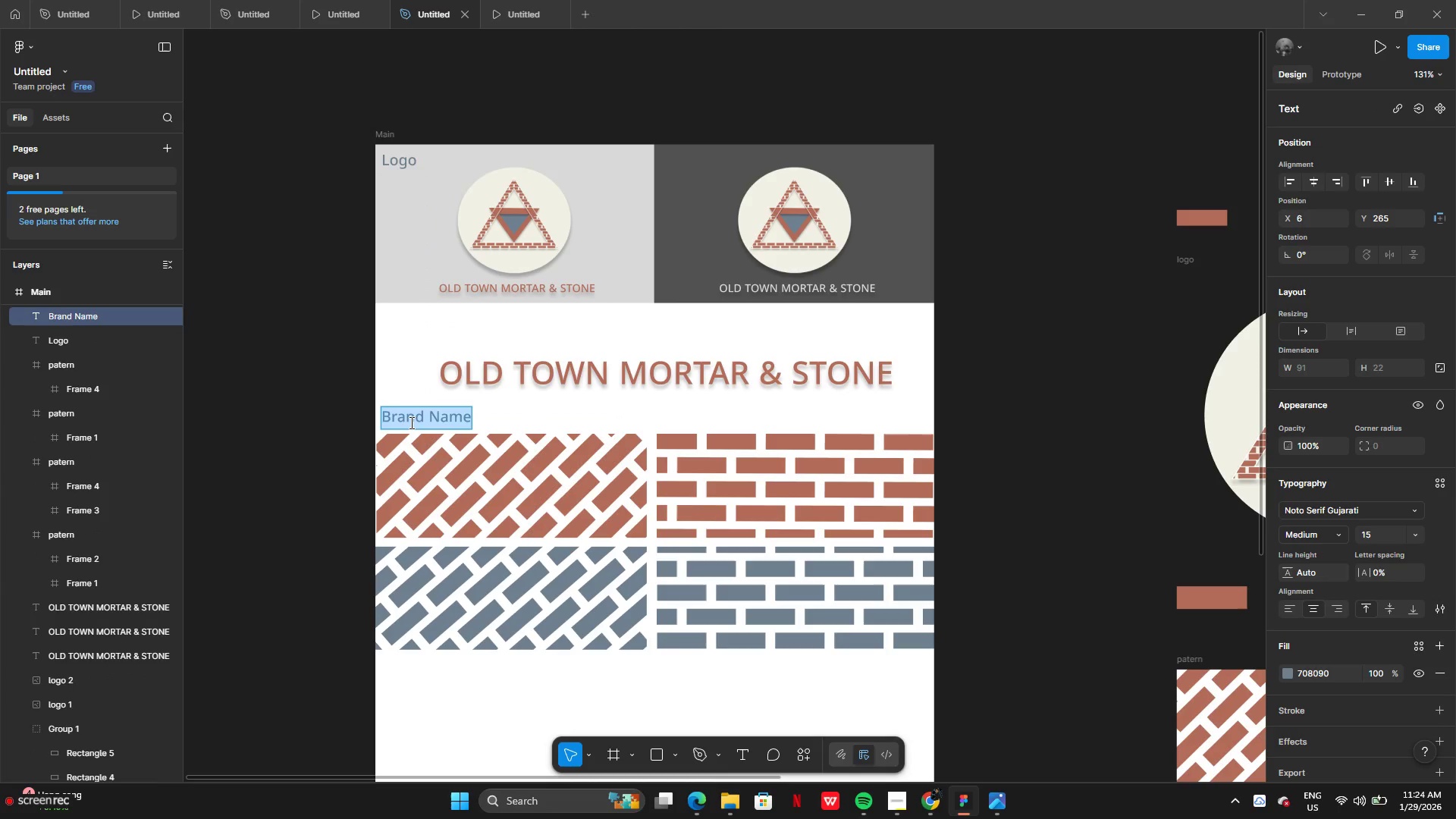 
type(Pattern)
 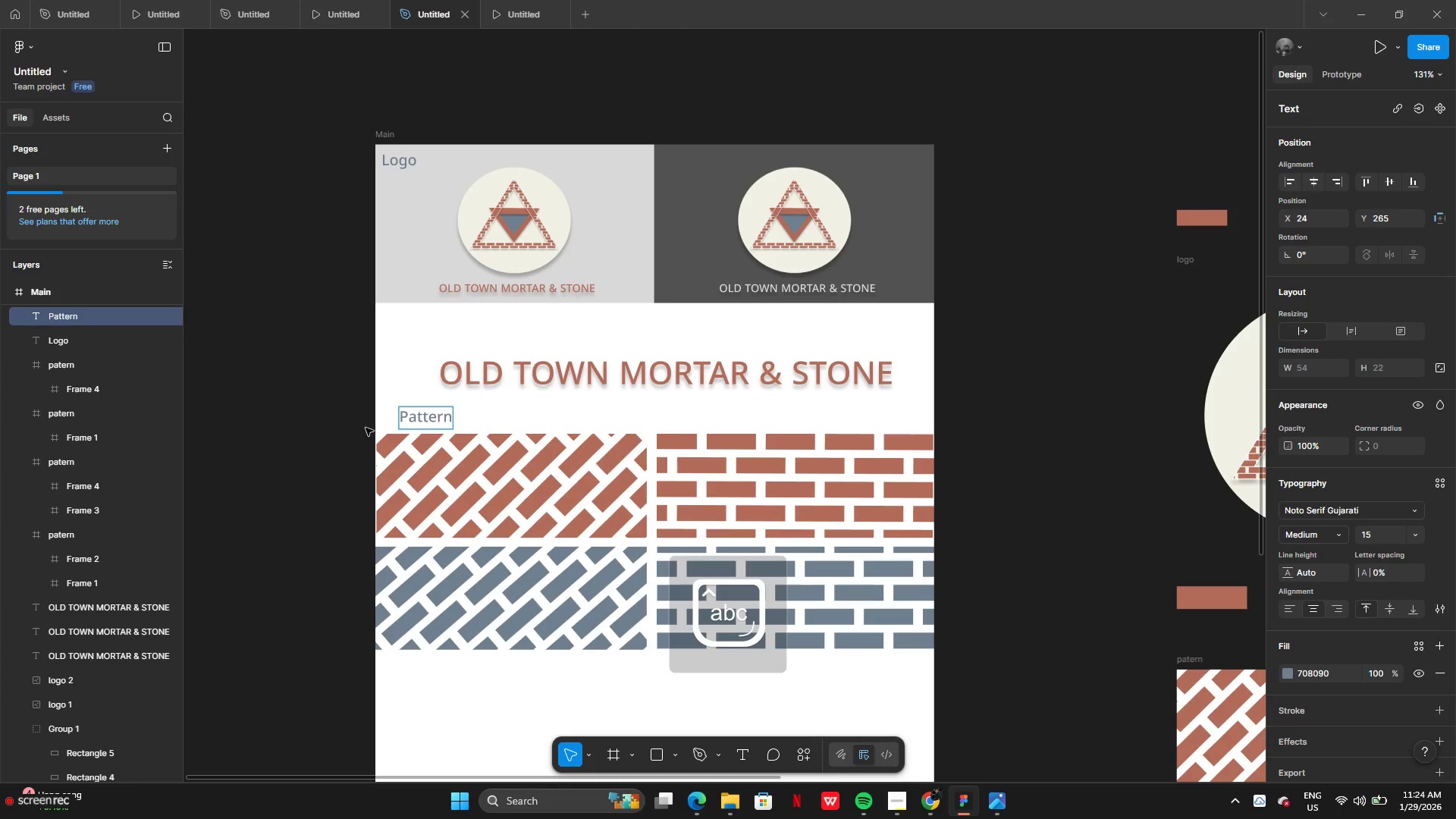 
key(Control+Z)
 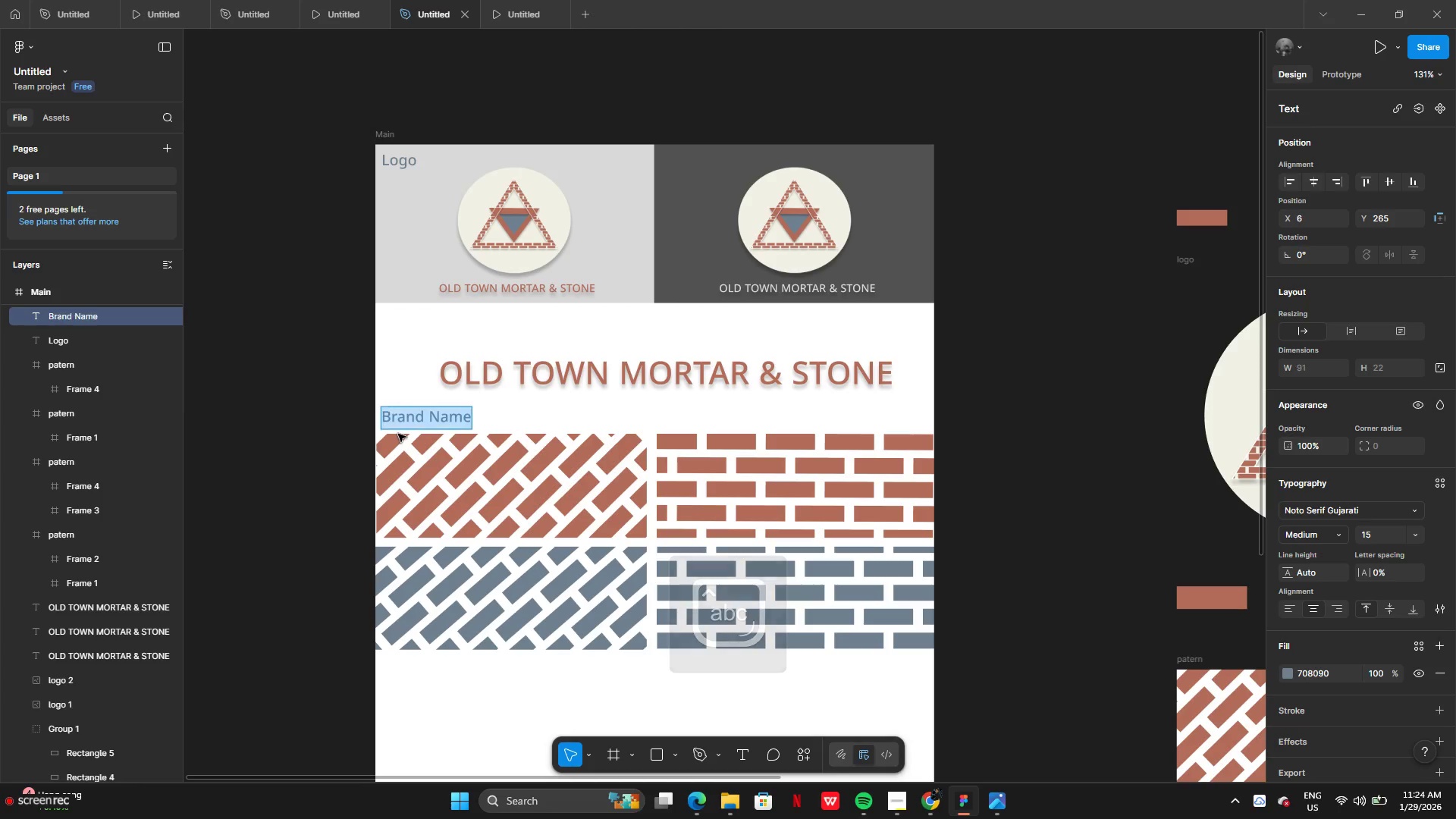 
key(Control+Z)
 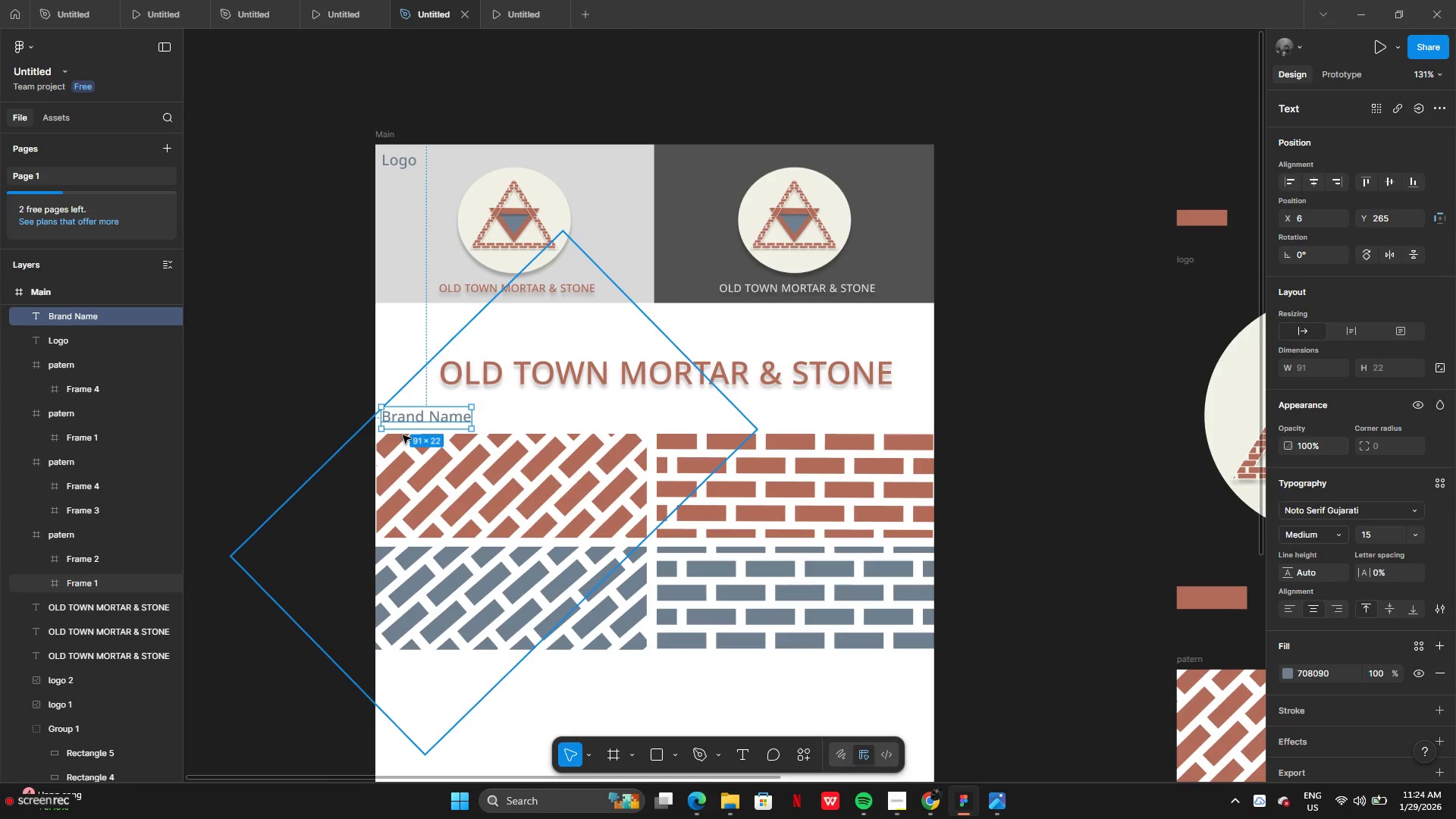 
key(Control+Z)
 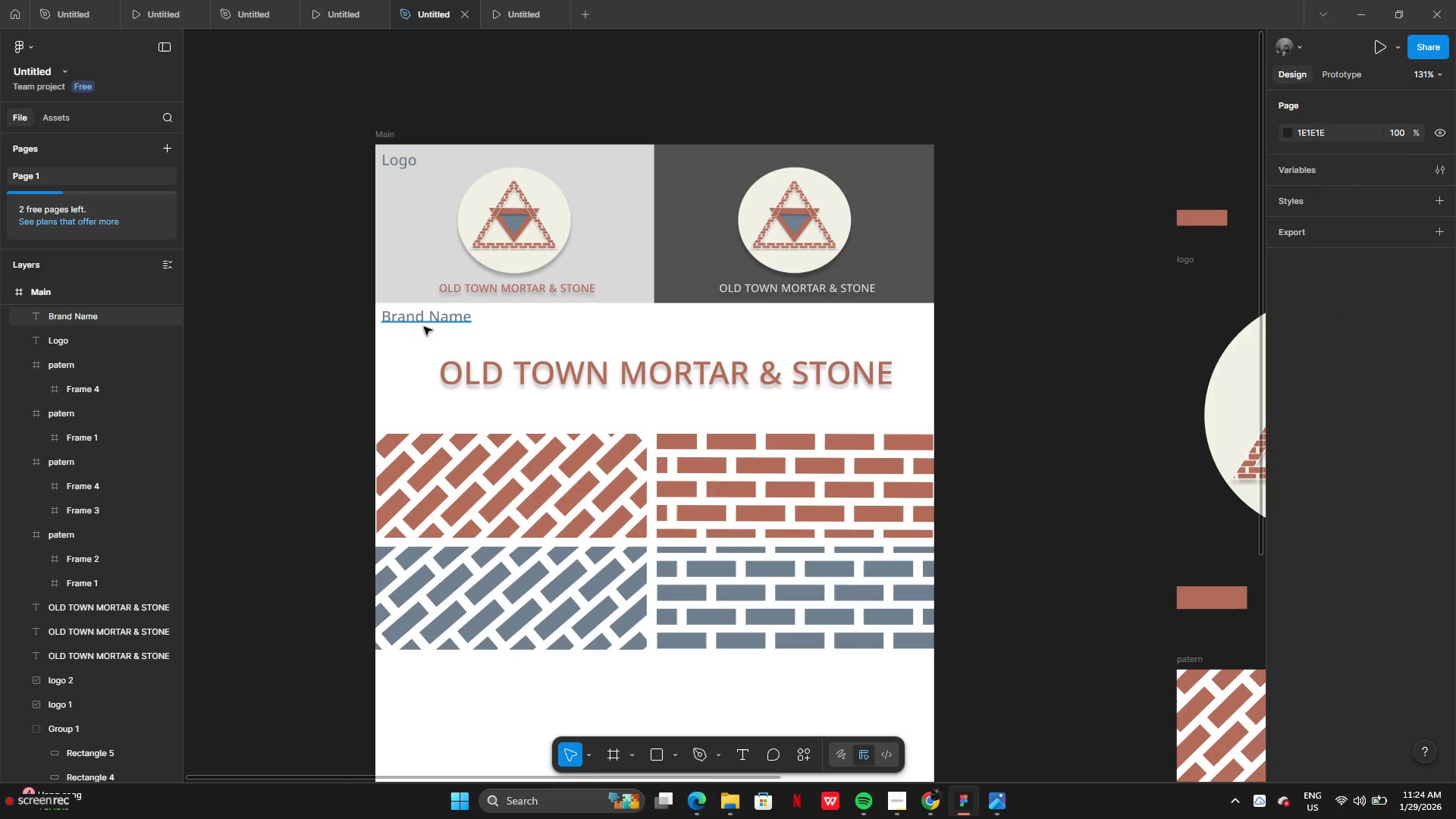 
left_click([426, 319])
 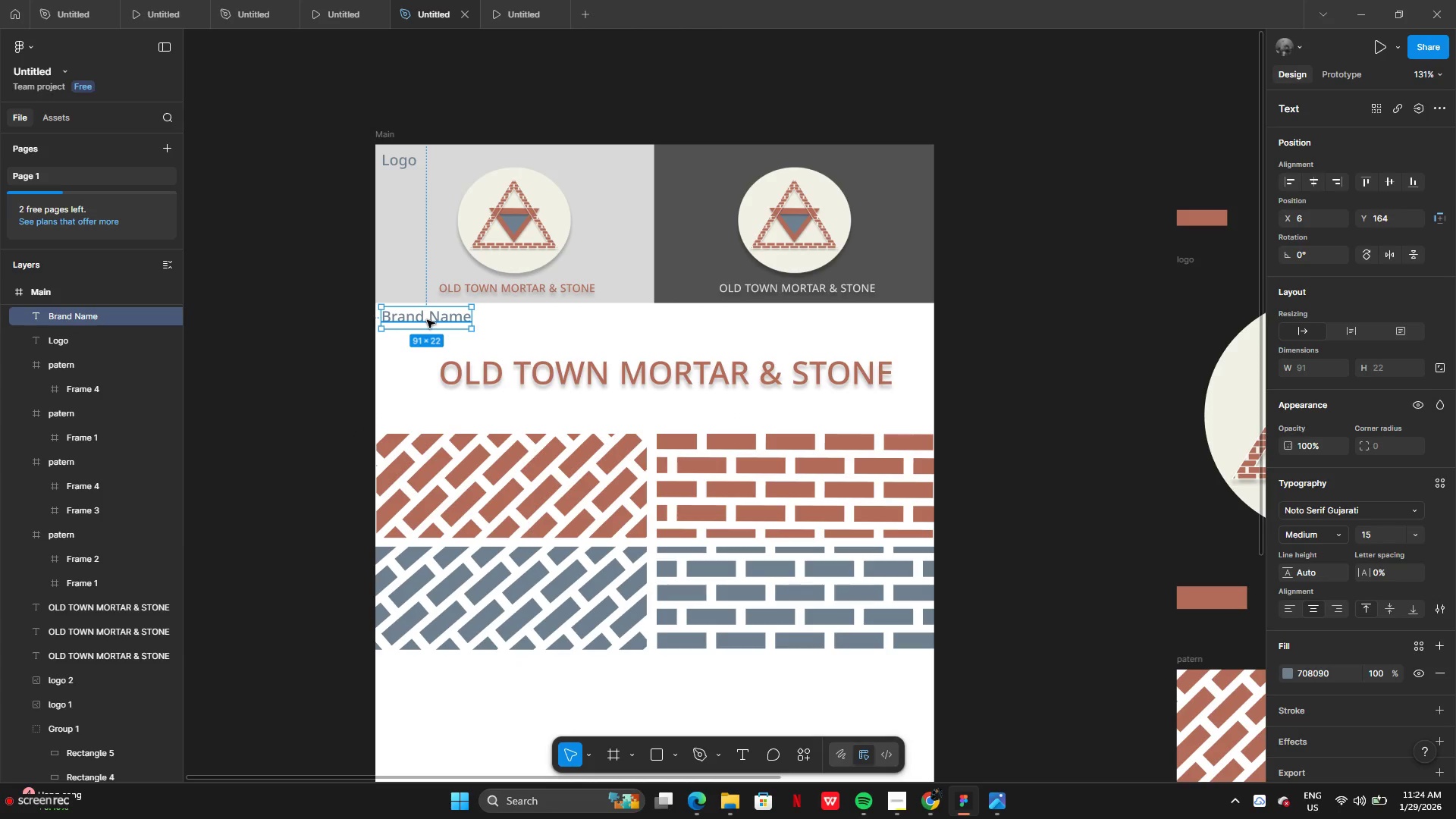 
hold_key(key=AltLeft, duration=3.45)
left_click_drag(start_coordinate=[428, 321], to_coordinate=[426, 421])
 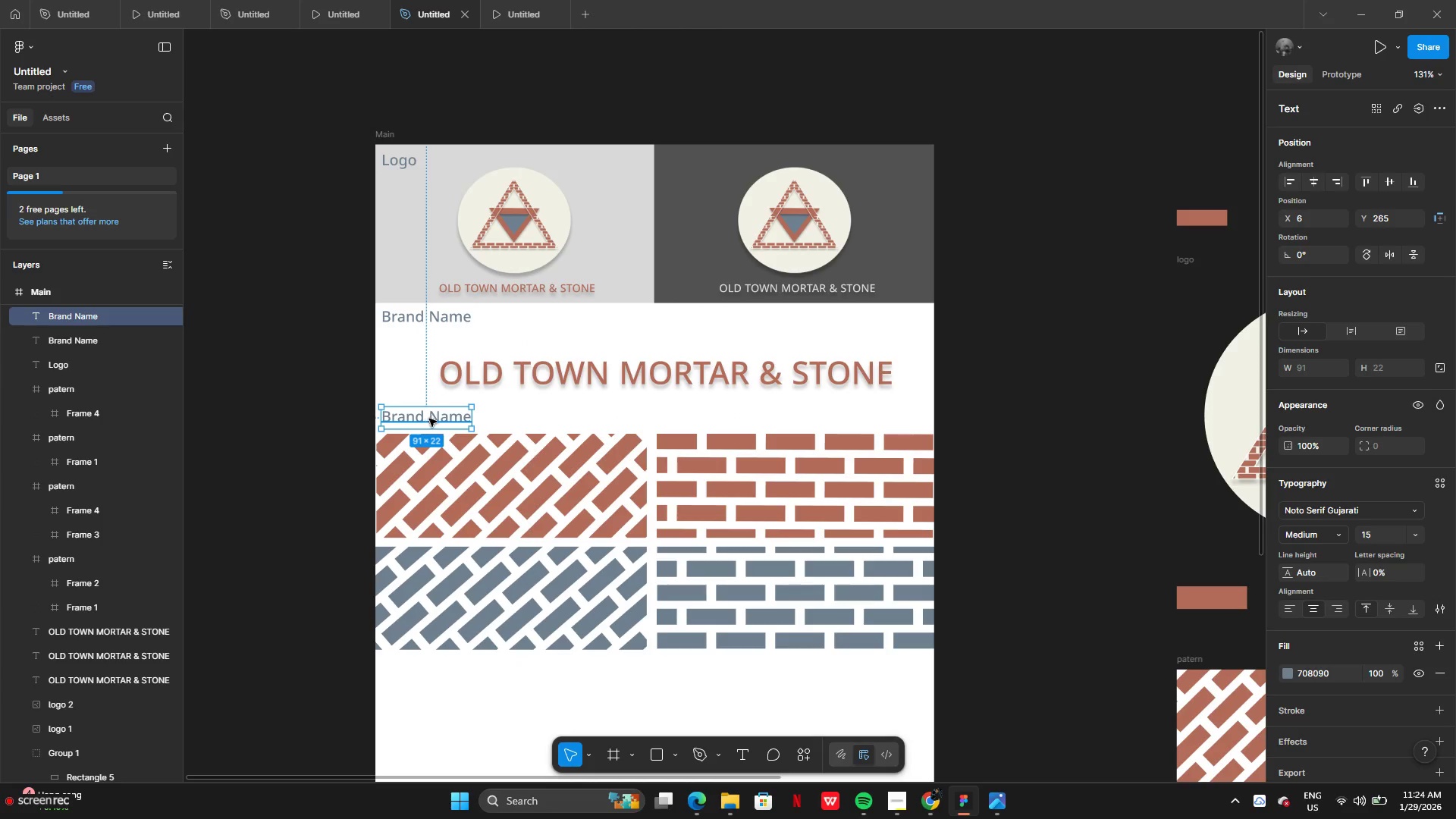 
left_click_drag(start_coordinate=[432, 419], to_coordinate=[651, 421])
 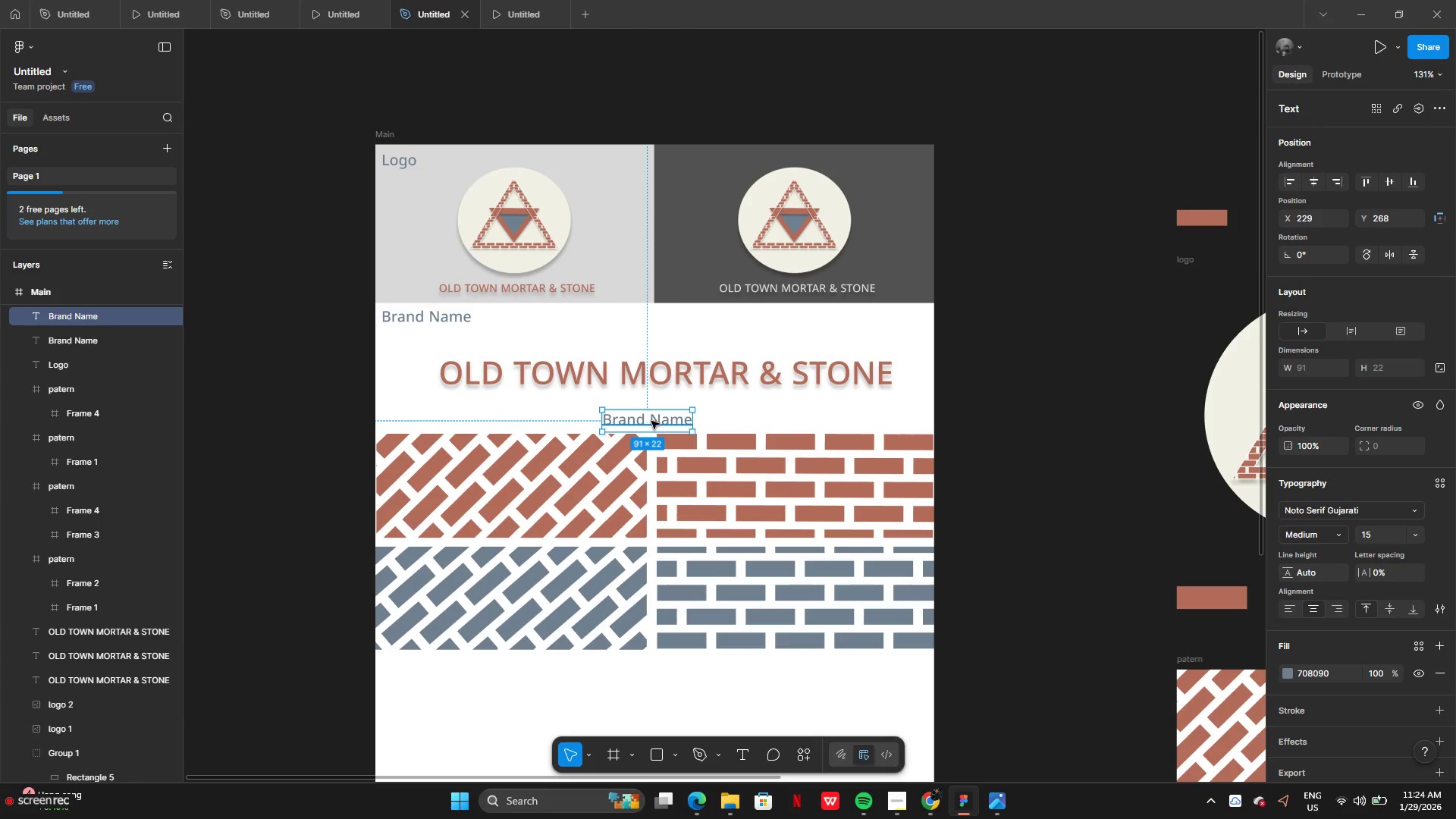 
double_click([652, 421])
 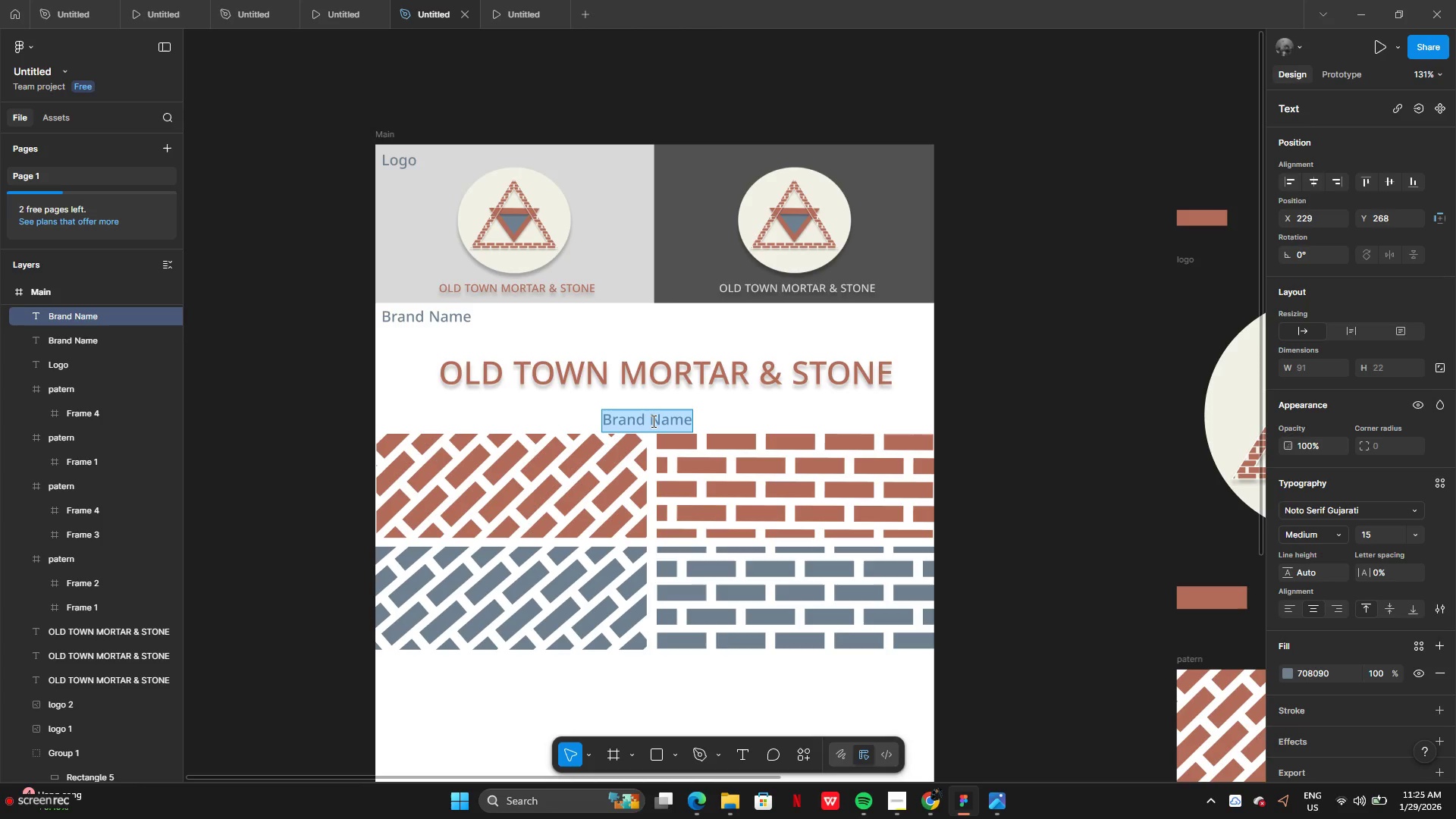 
type(Pattern)
 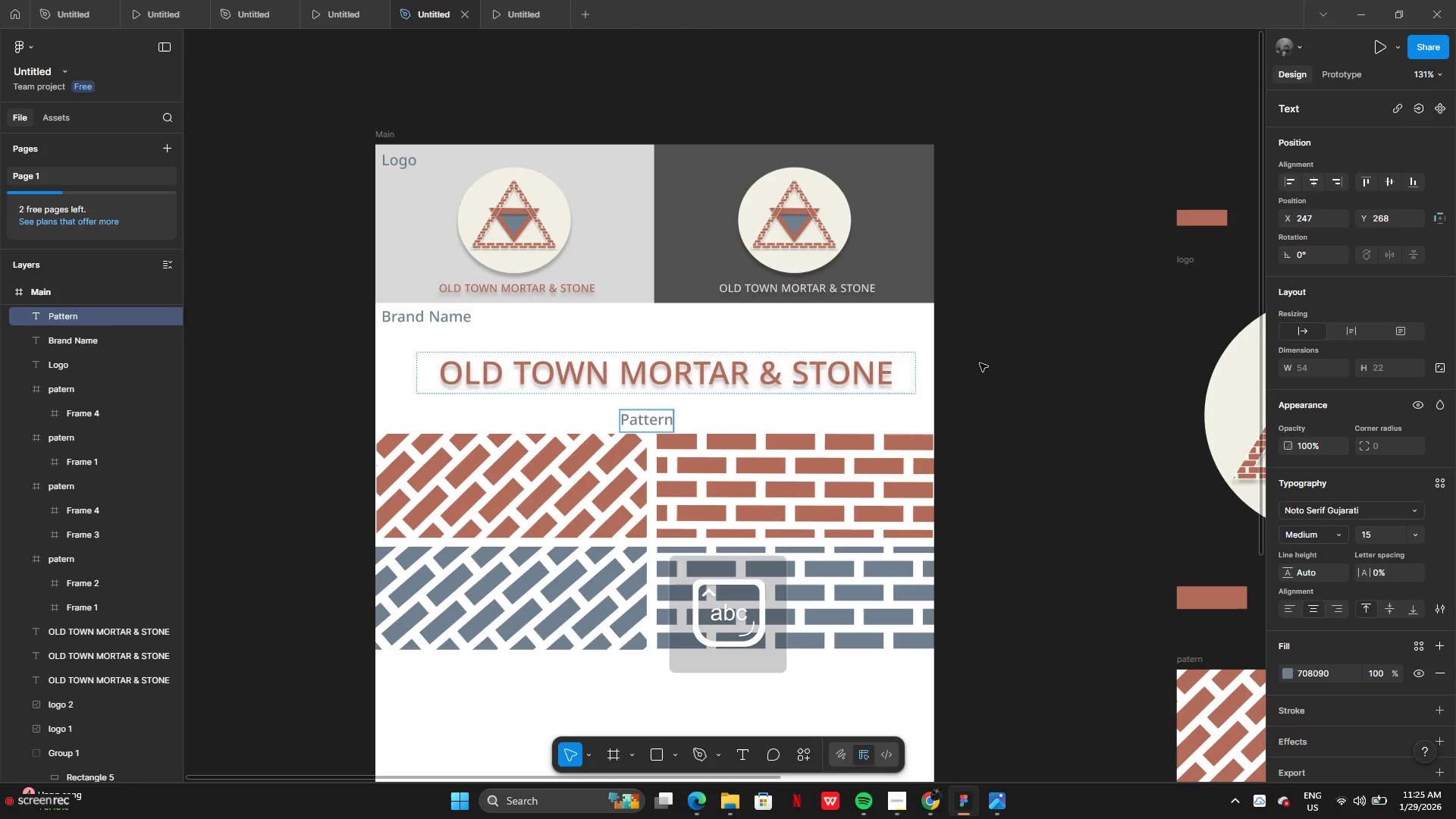 
left_click([980, 364])
 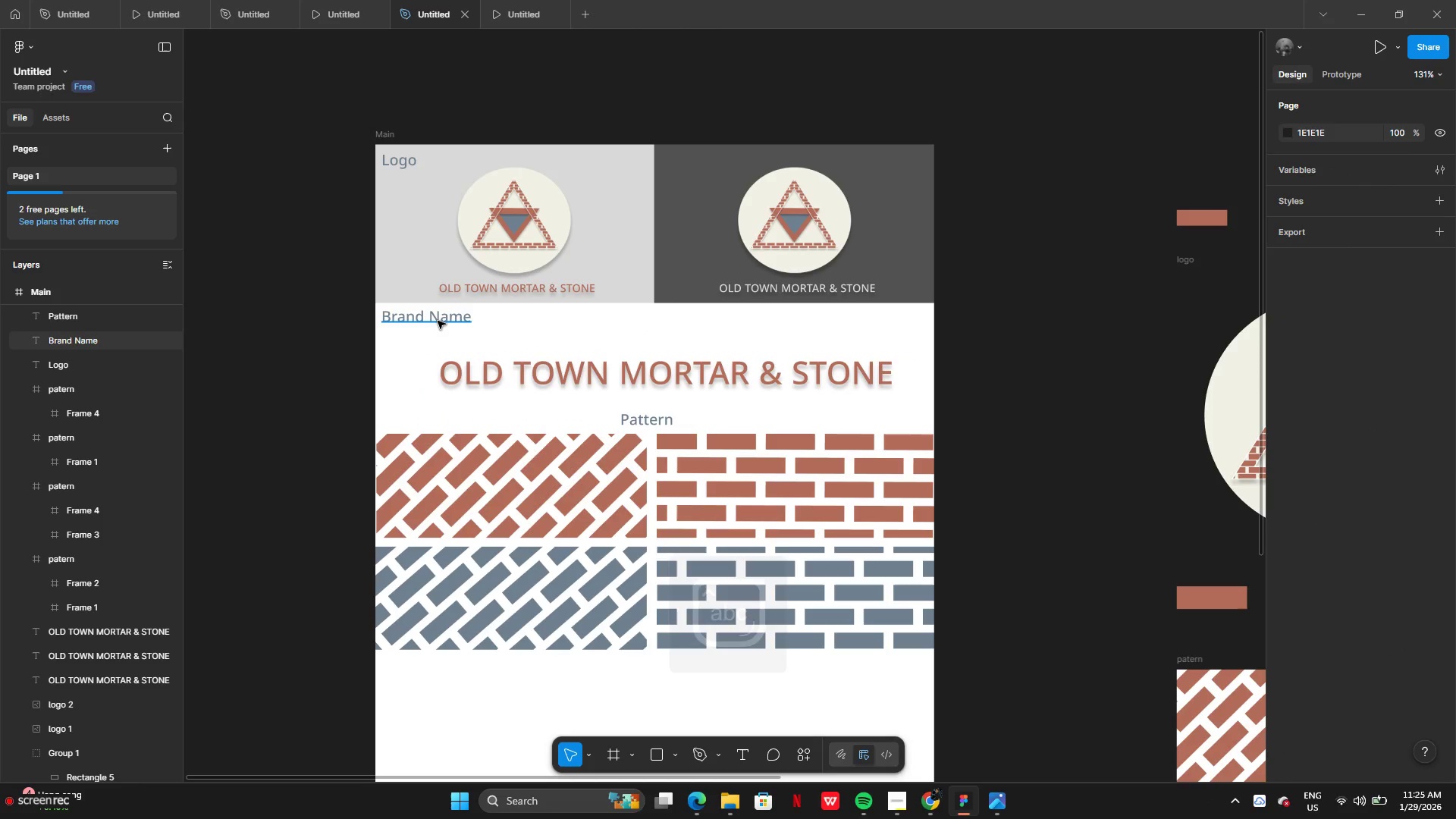 
left_click_drag(start_coordinate=[438, 321], to_coordinate=[660, 324])
 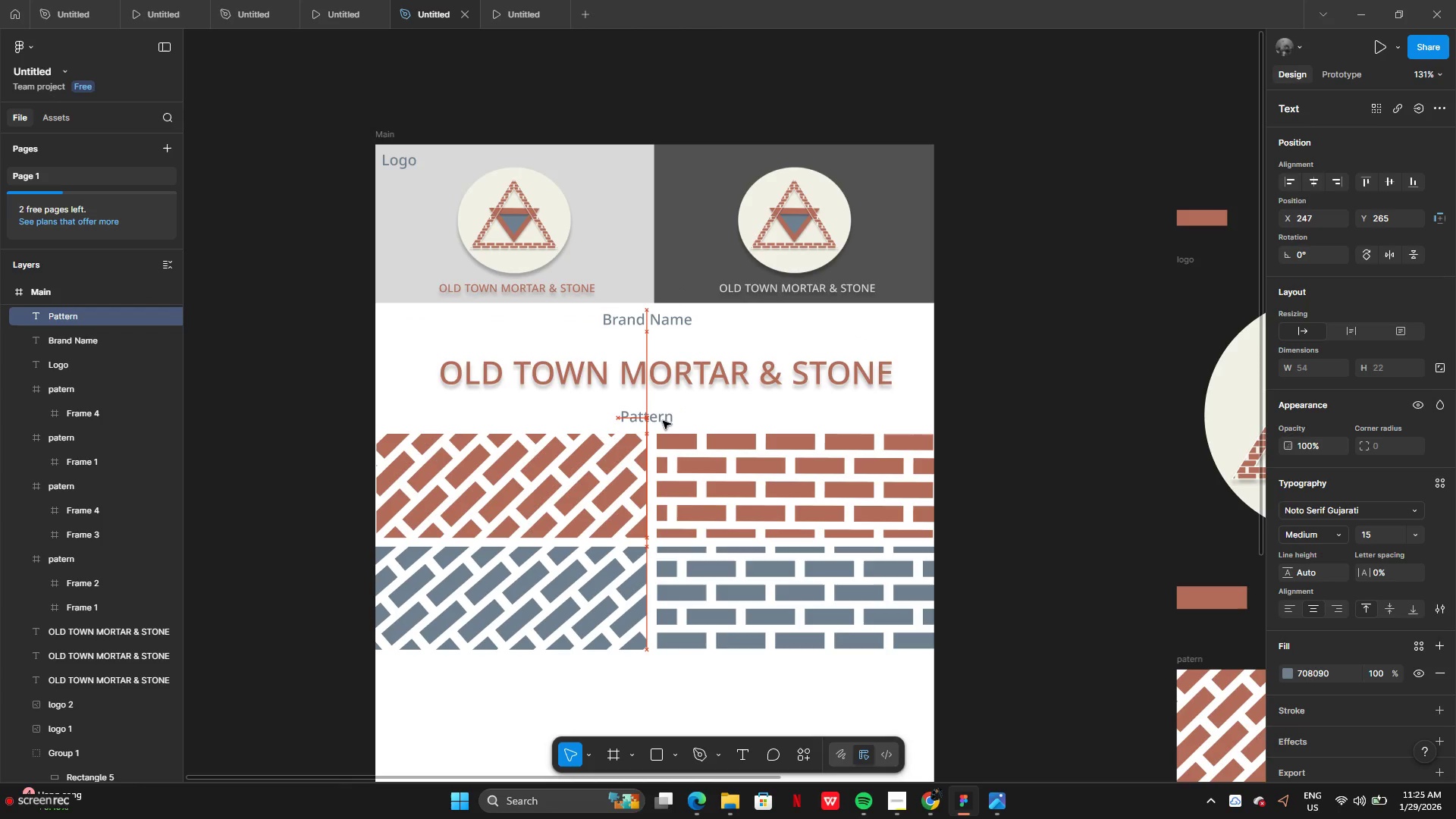 
wait(6.42)
 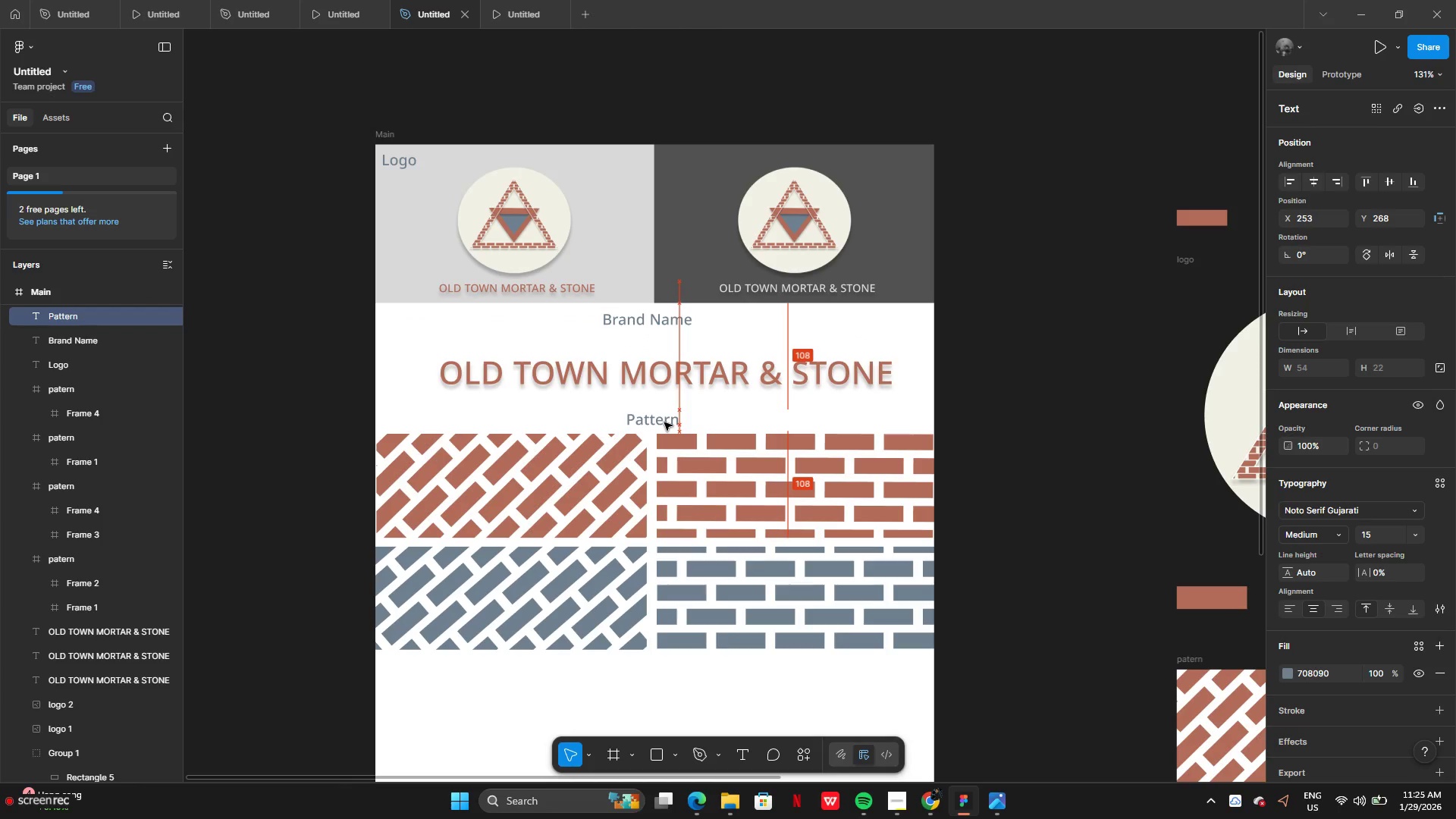 
left_click([990, 405])